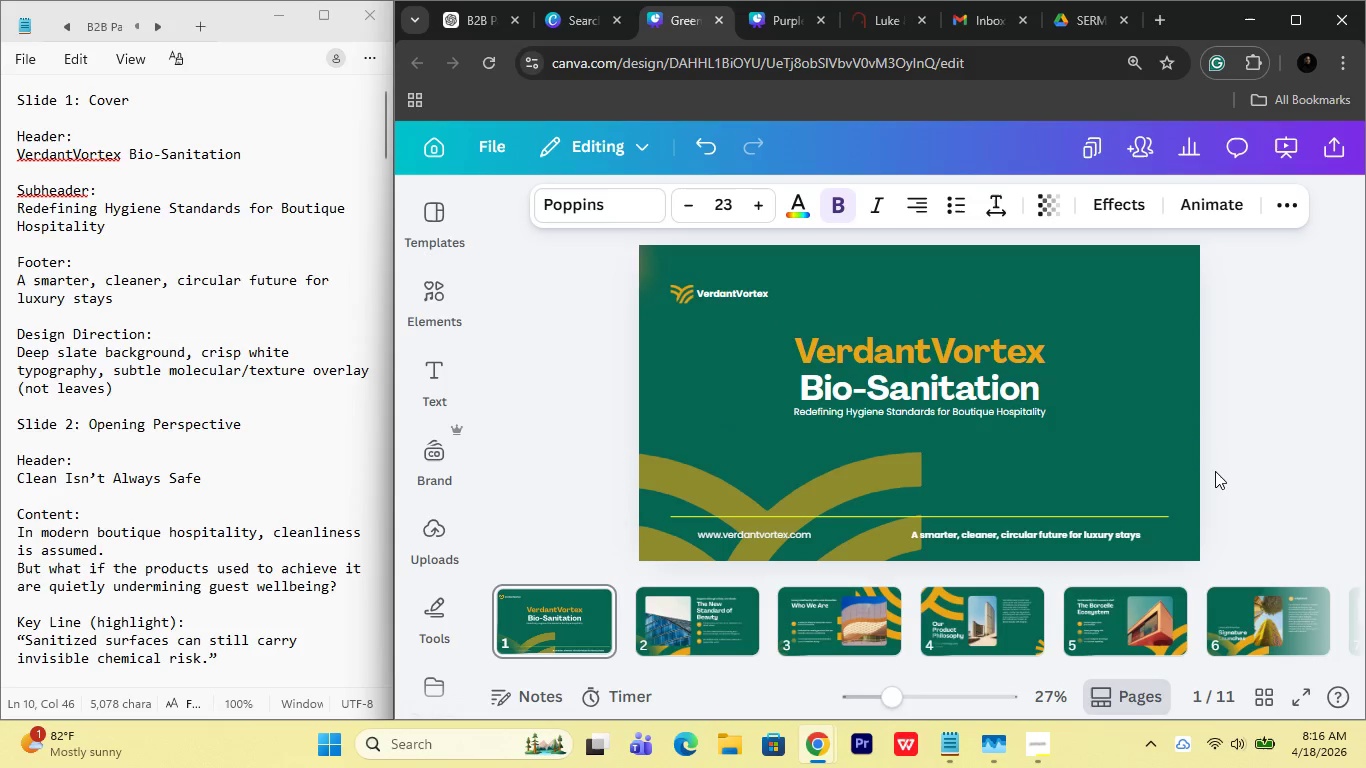 
left_click_drag(start_coordinate=[1215, 471], to_coordinate=[953, 434])
 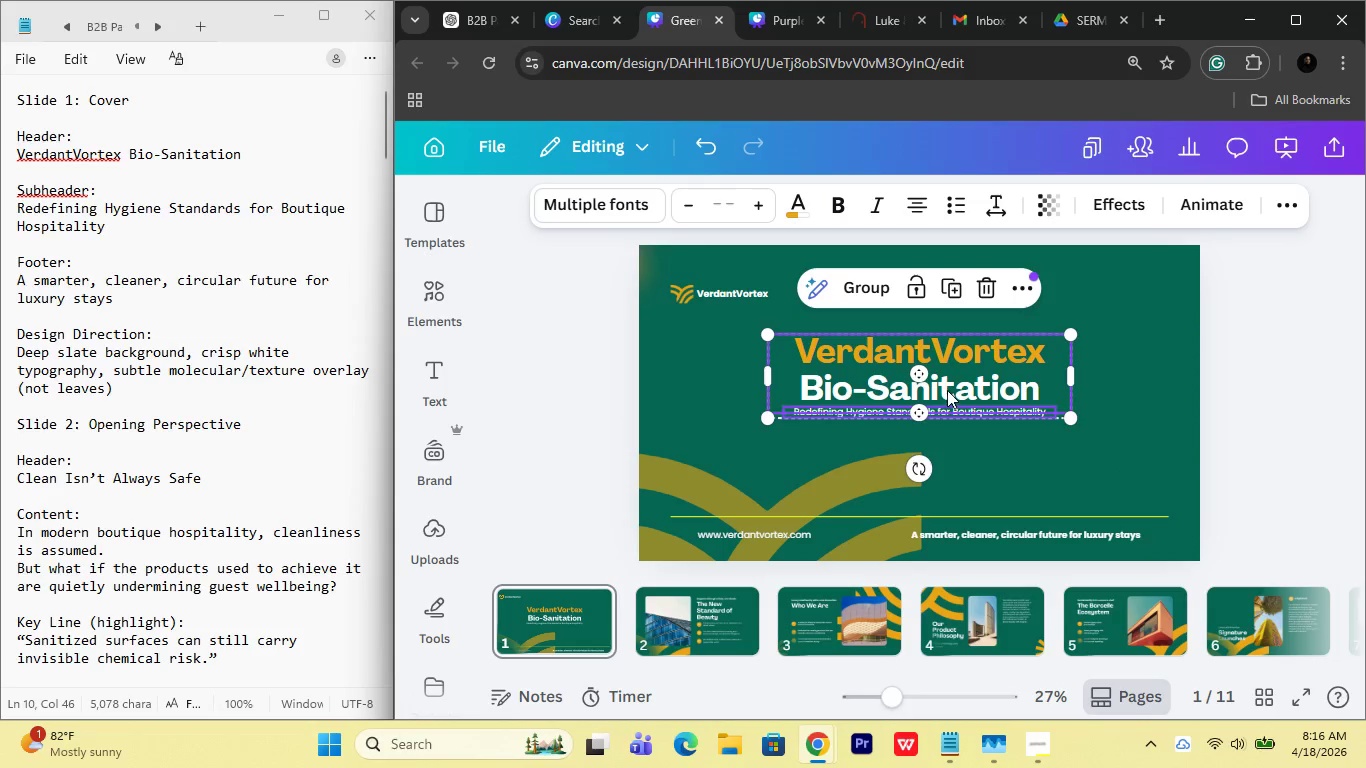 
left_click_drag(start_coordinate=[947, 390], to_coordinate=[948, 419])
 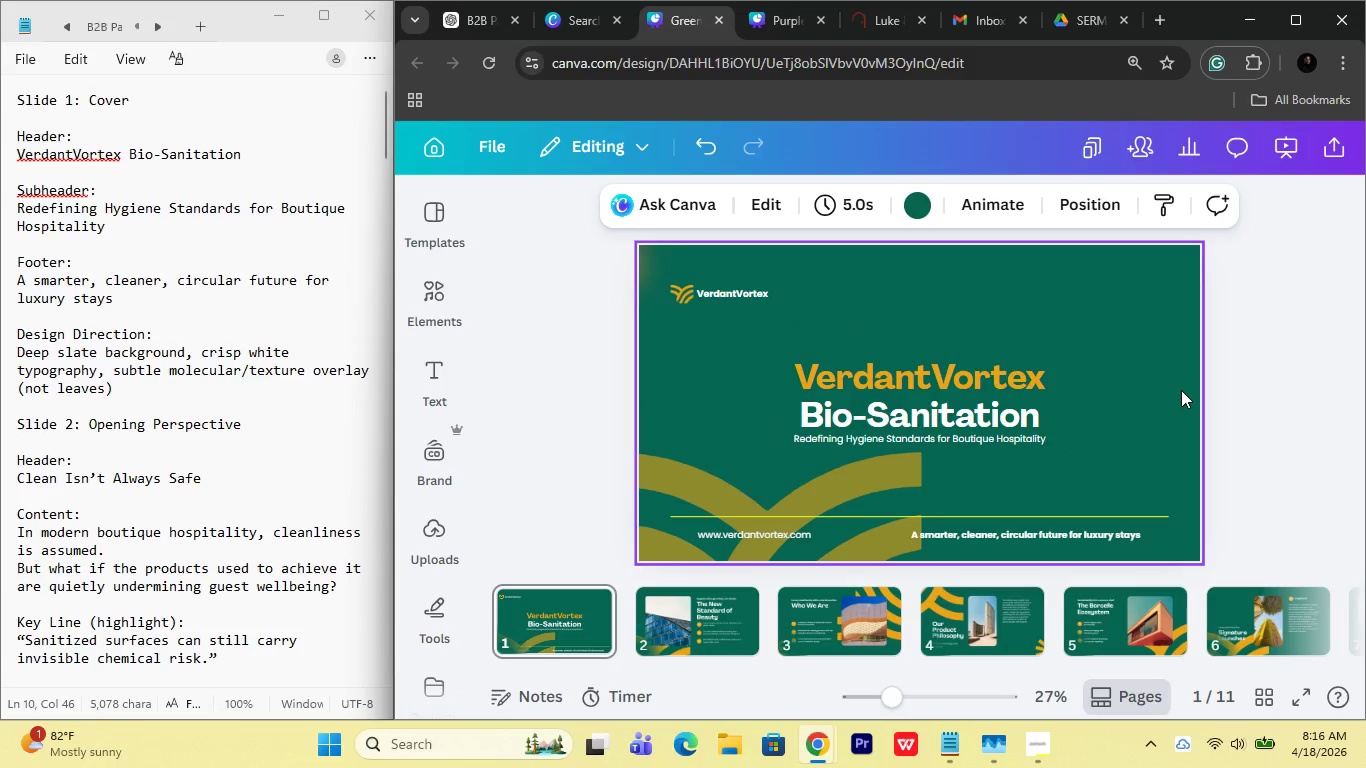 
double_click([1231, 388])
 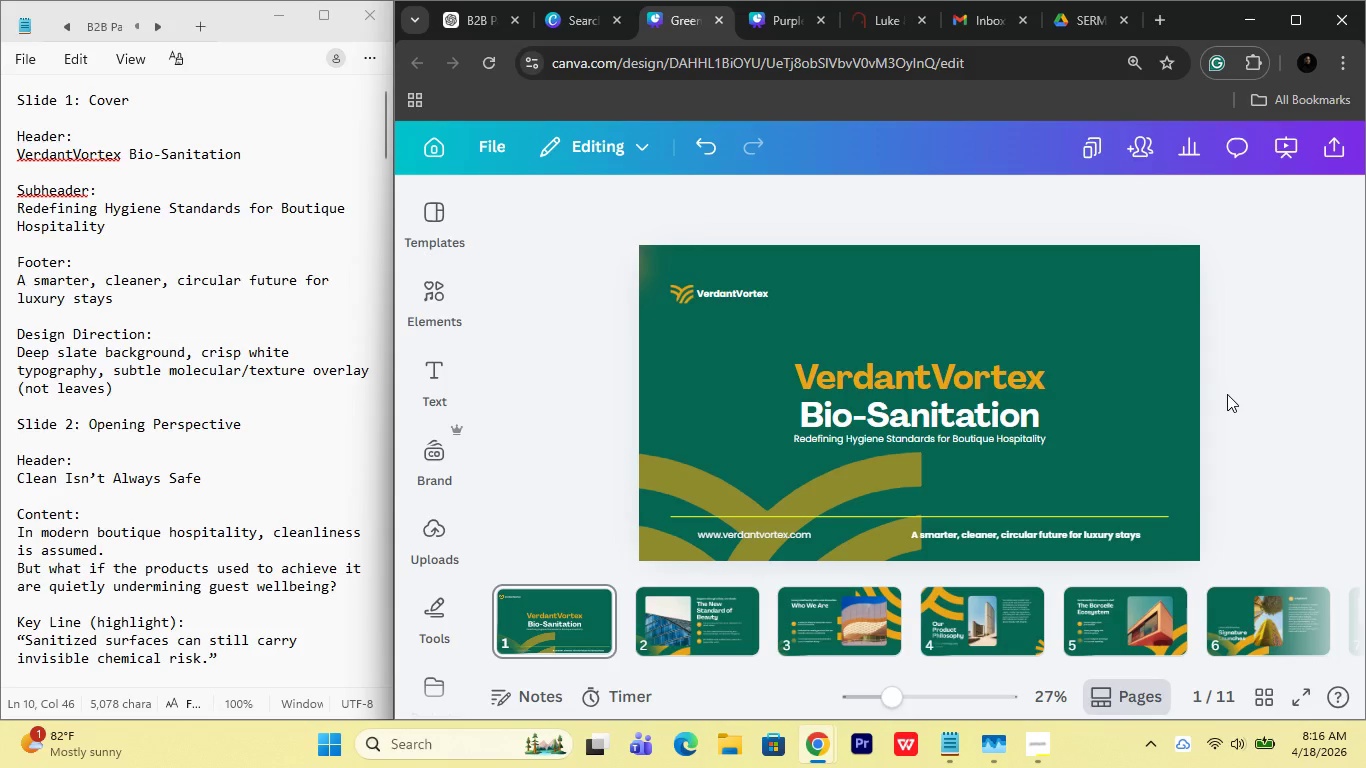 
wait(21.61)
 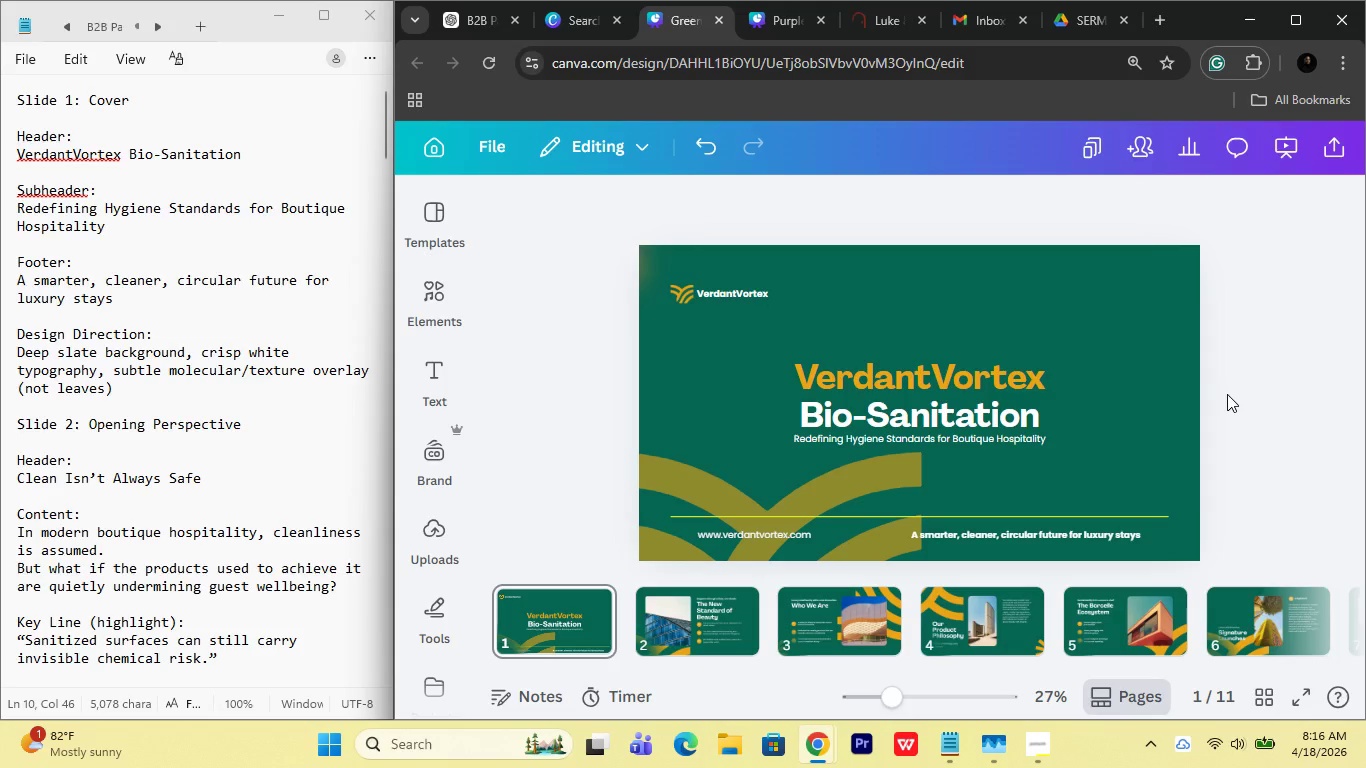 
left_click([1079, 533])
 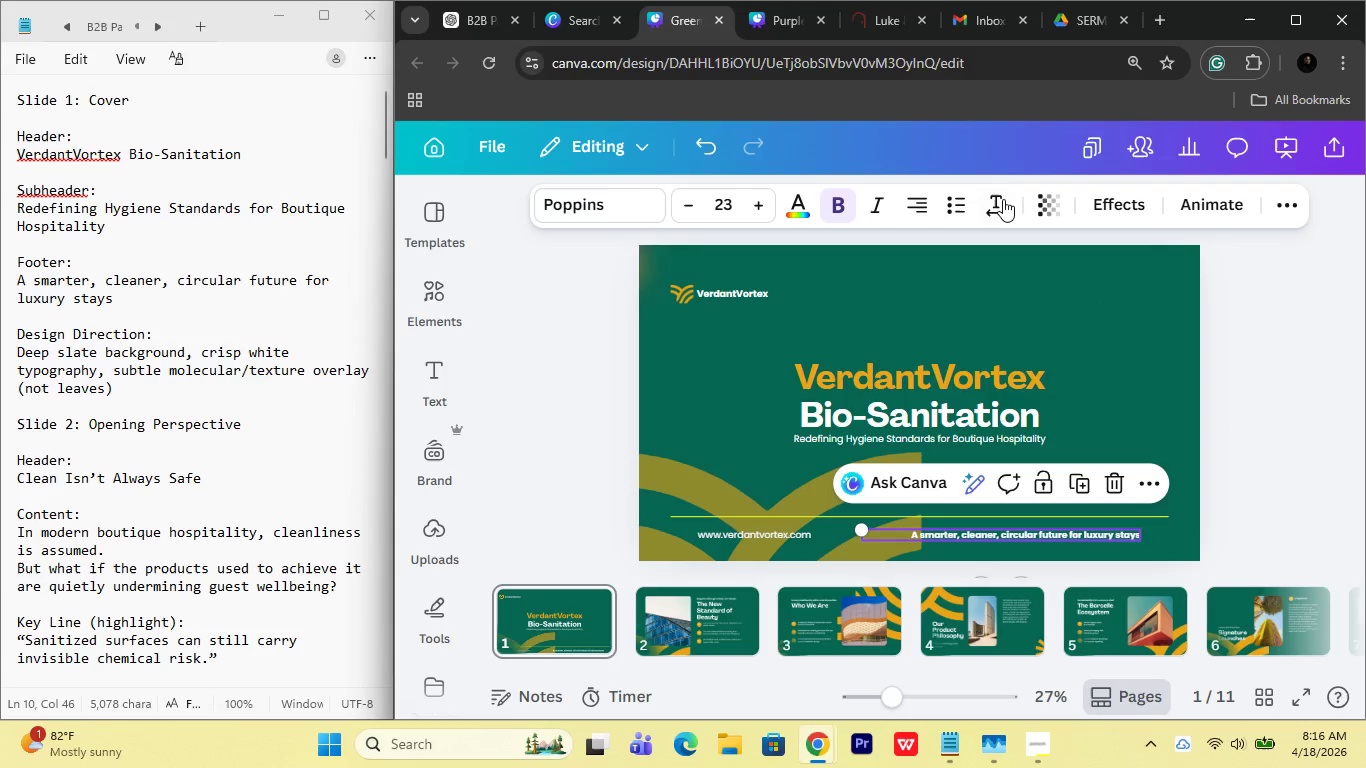 
left_click([1003, 199])
 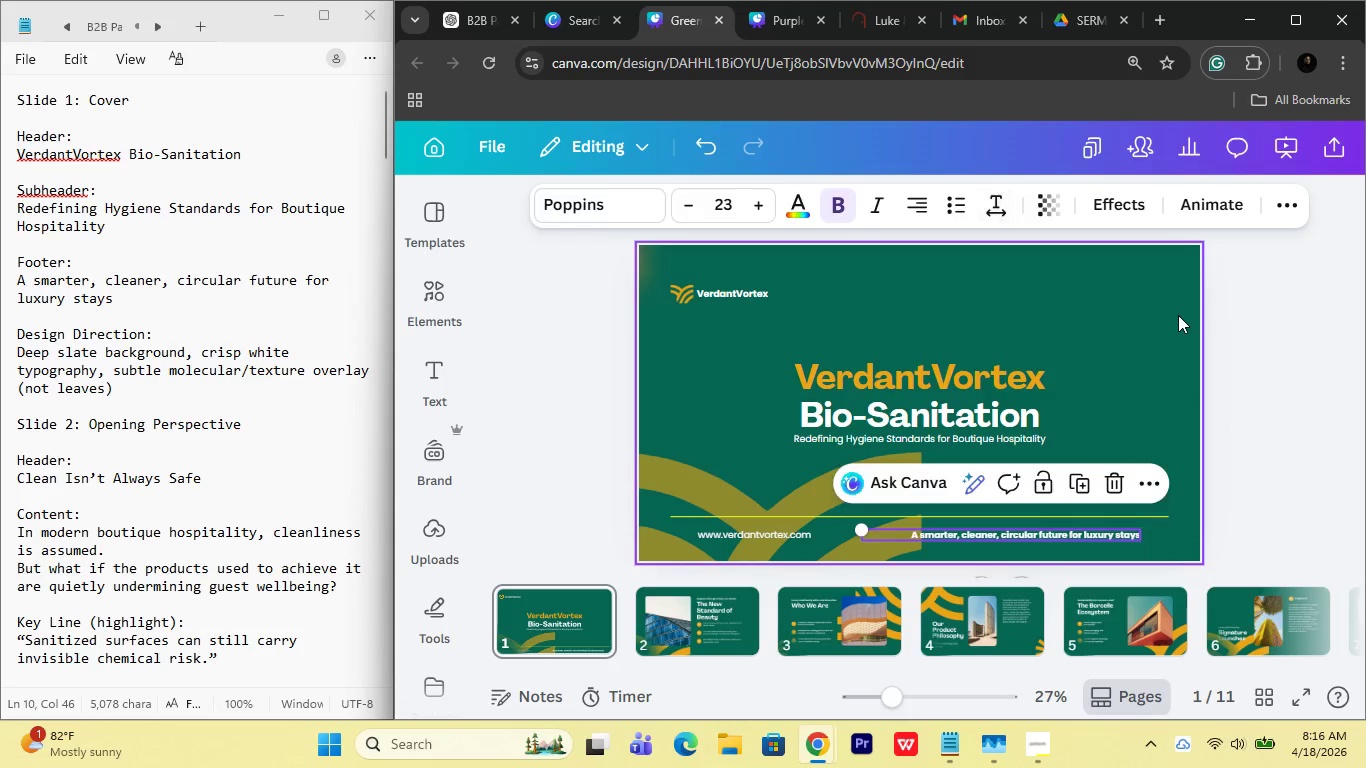 
double_click([1234, 321])
 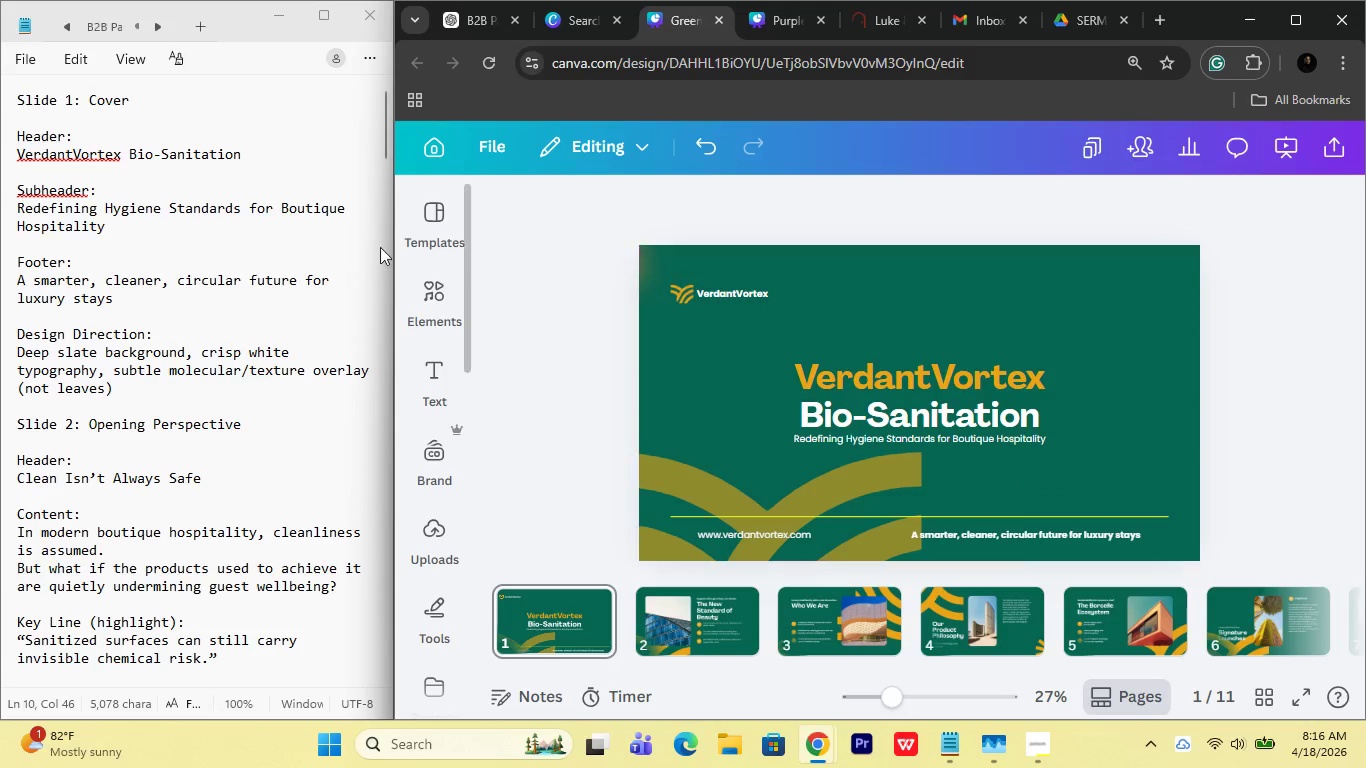 
wait(5.75)
 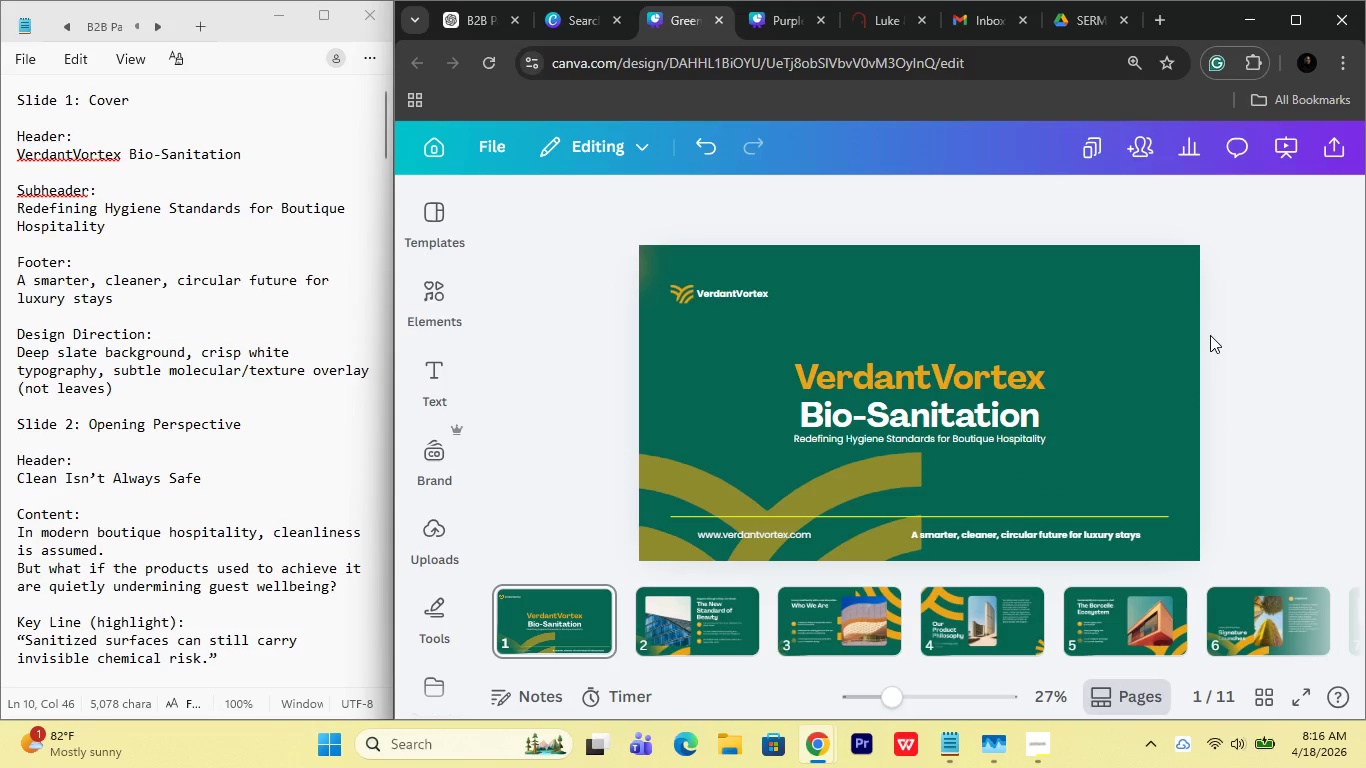 
scroll: coordinate [129, 440], scroll_direction: down, amount: 4.0
 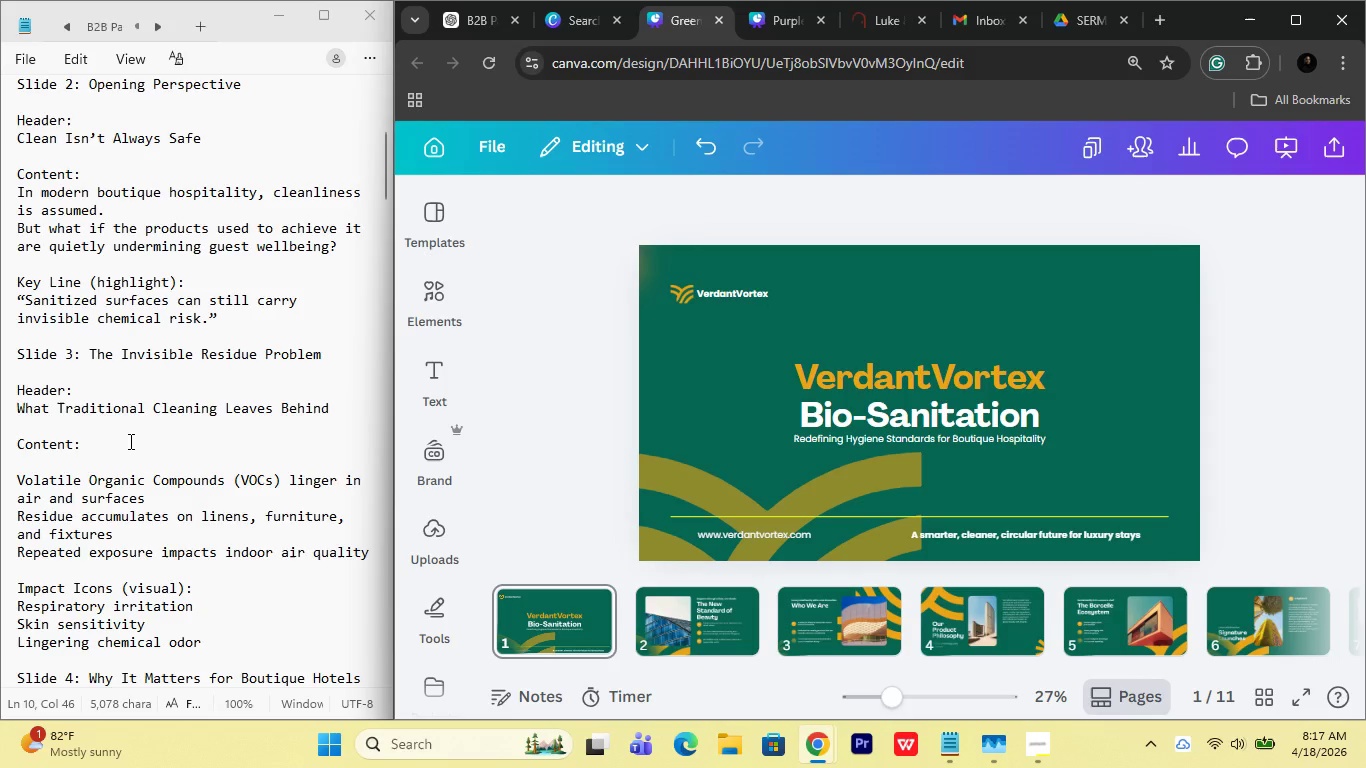 
wait(16.66)
 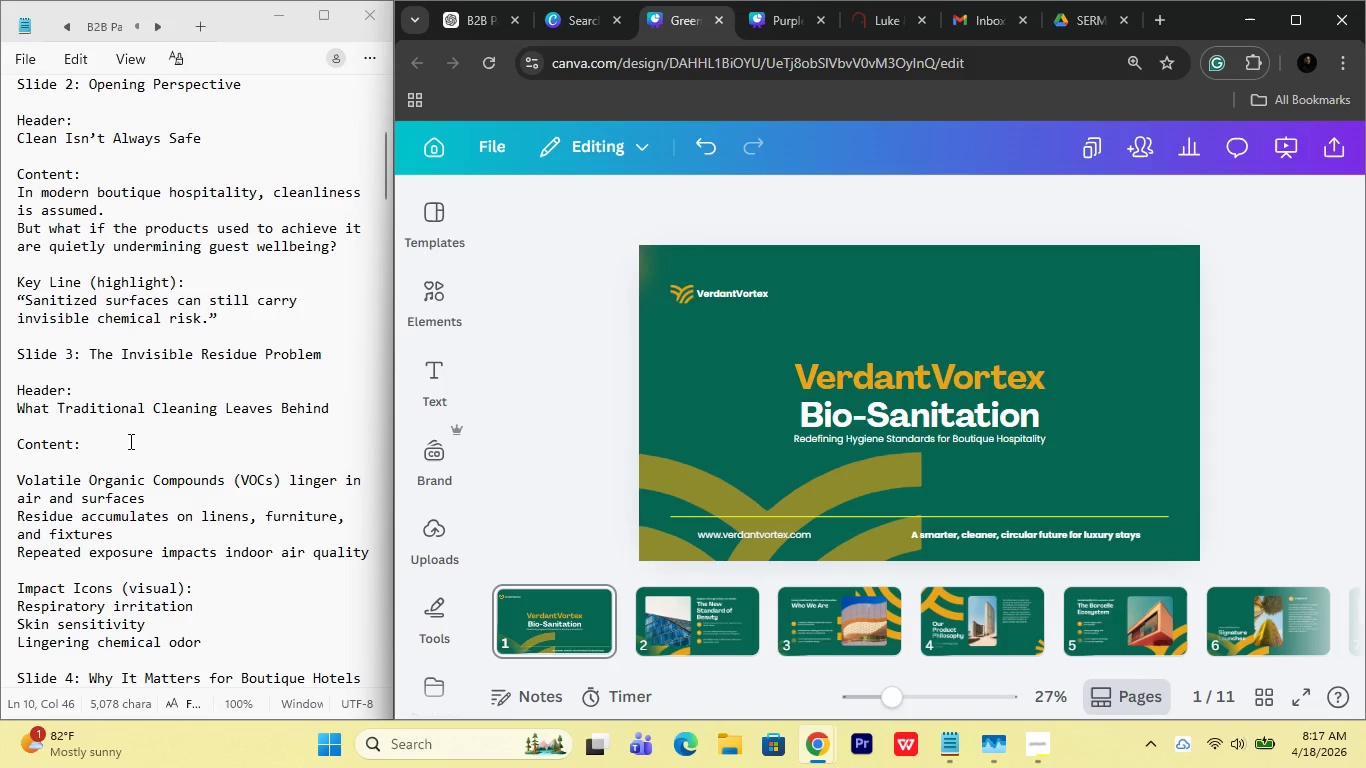 
left_click([686, 621])
 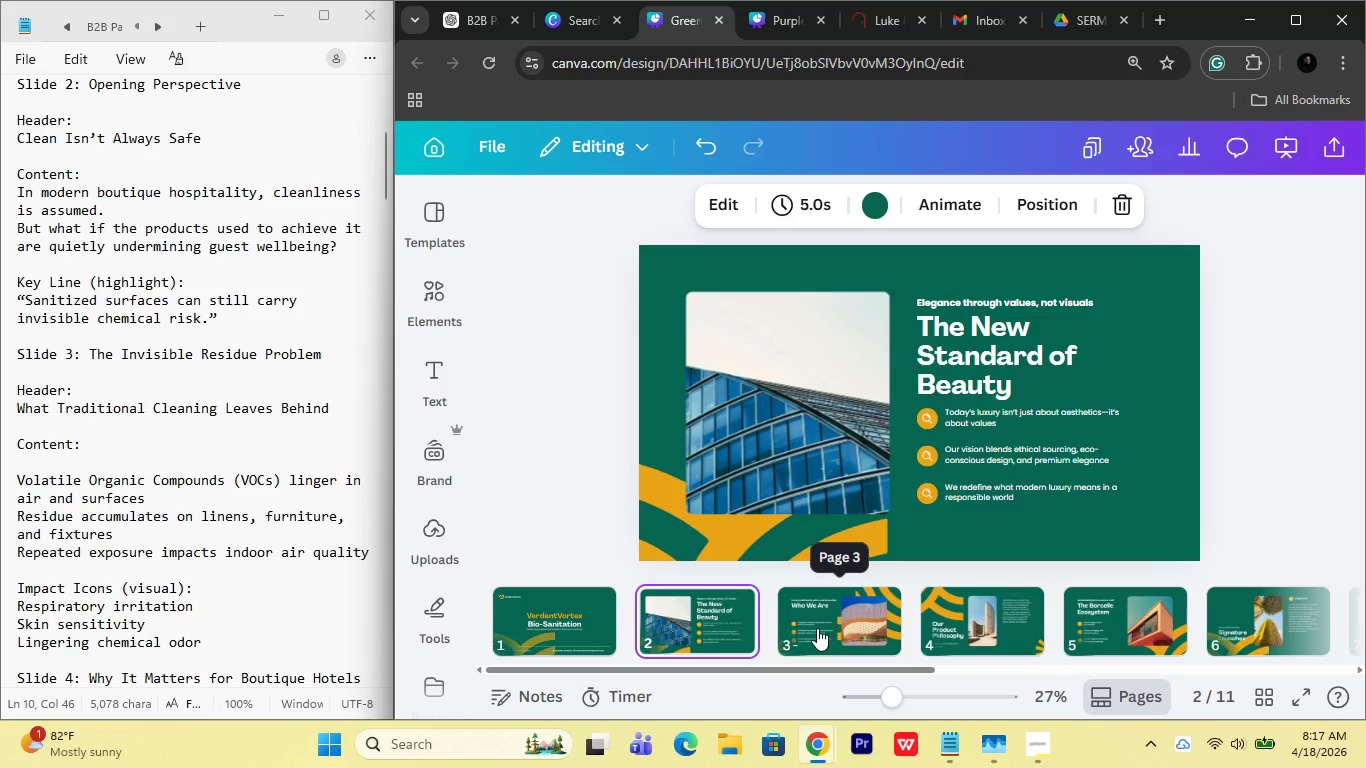 
left_click([817, 628])
 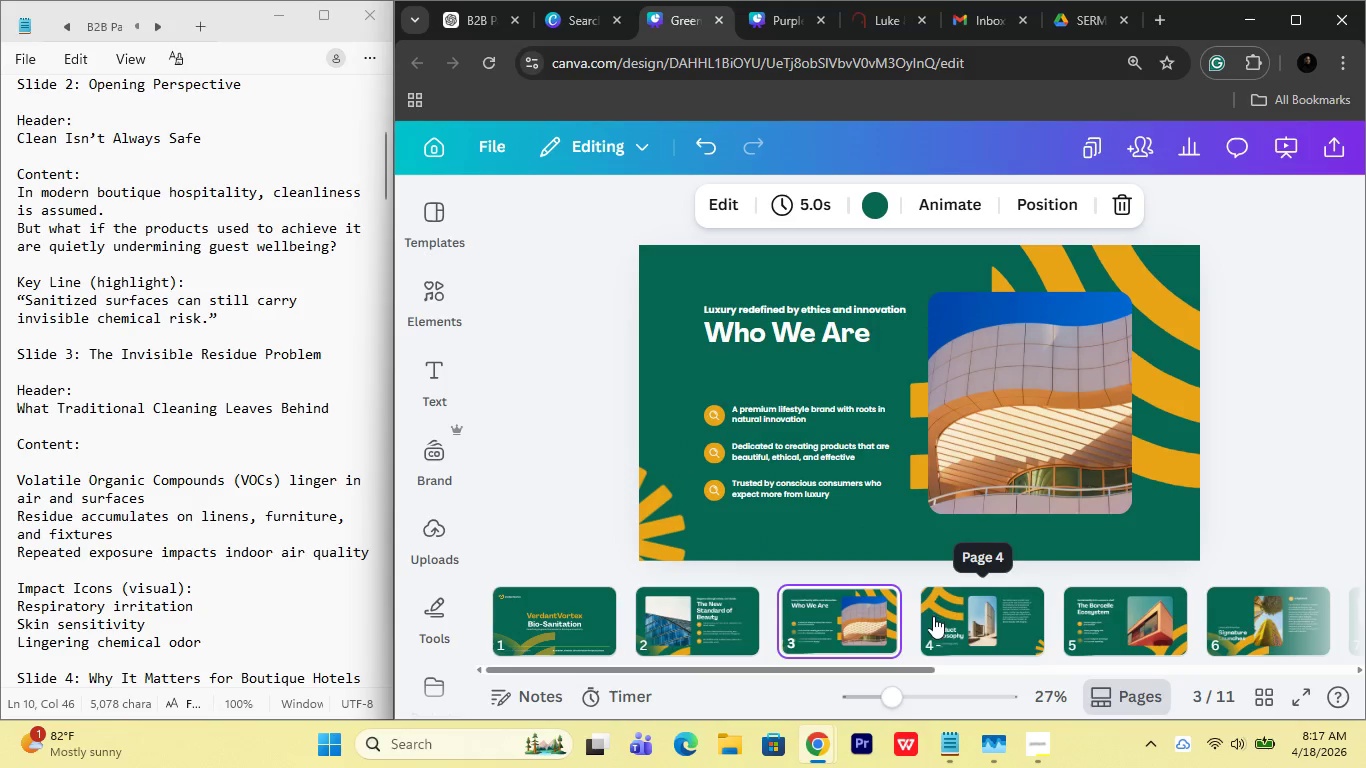 
left_click([933, 616])
 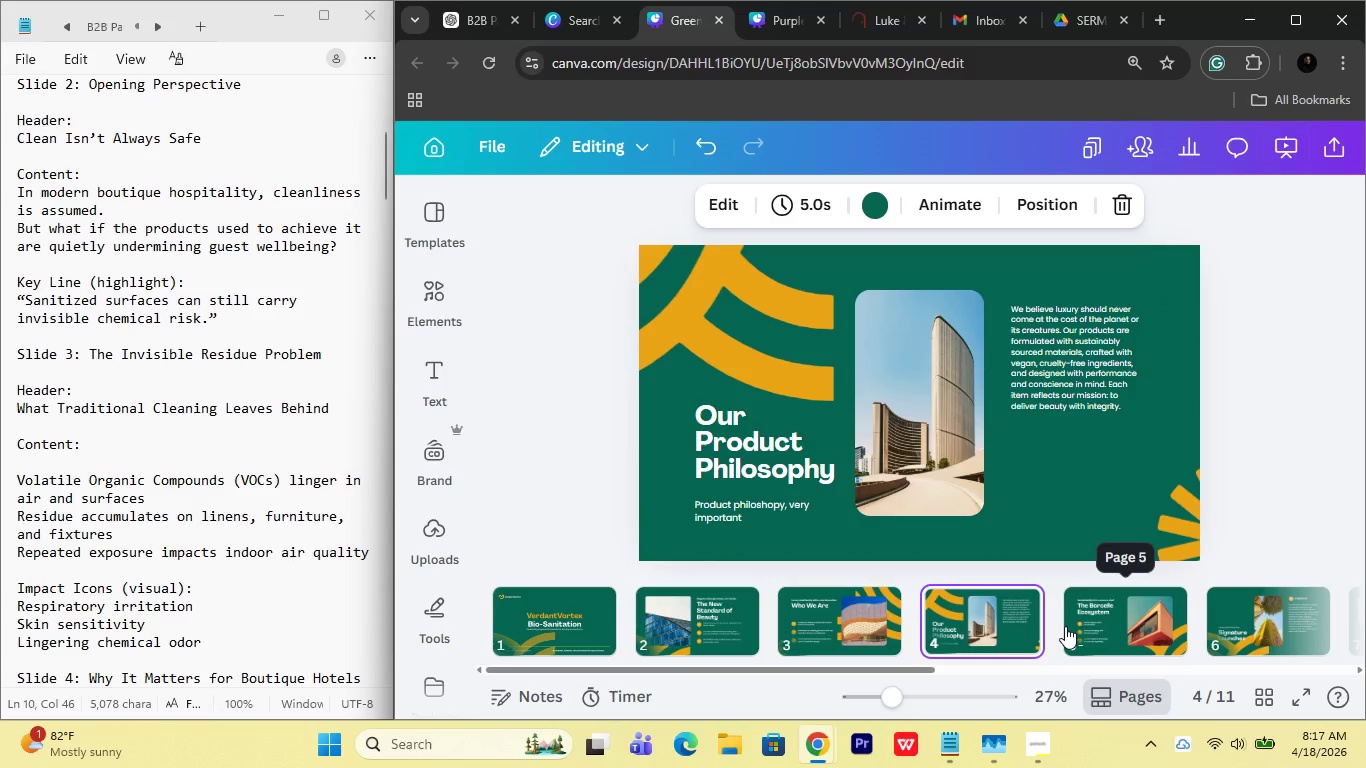 
left_click([1086, 626])
 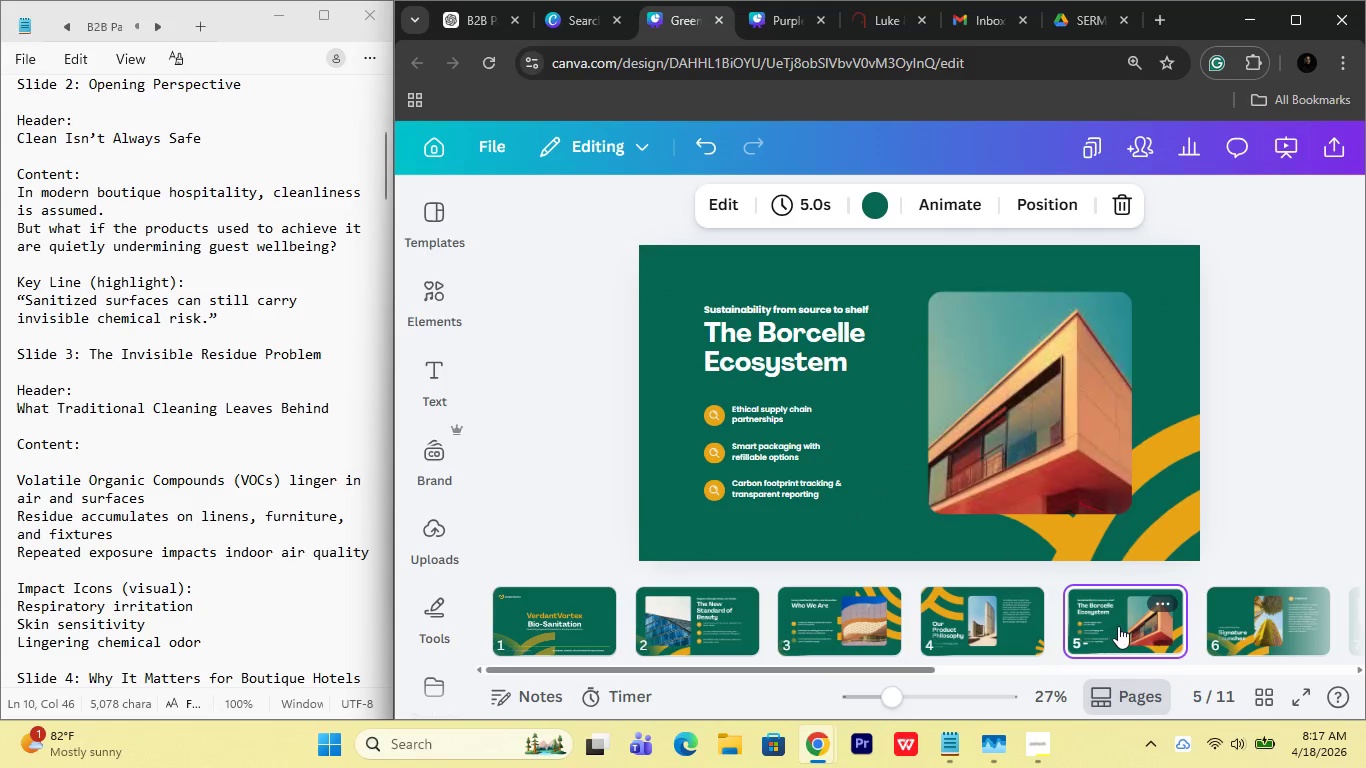 
scroll: coordinate [831, 633], scroll_direction: down, amount: 9.0
 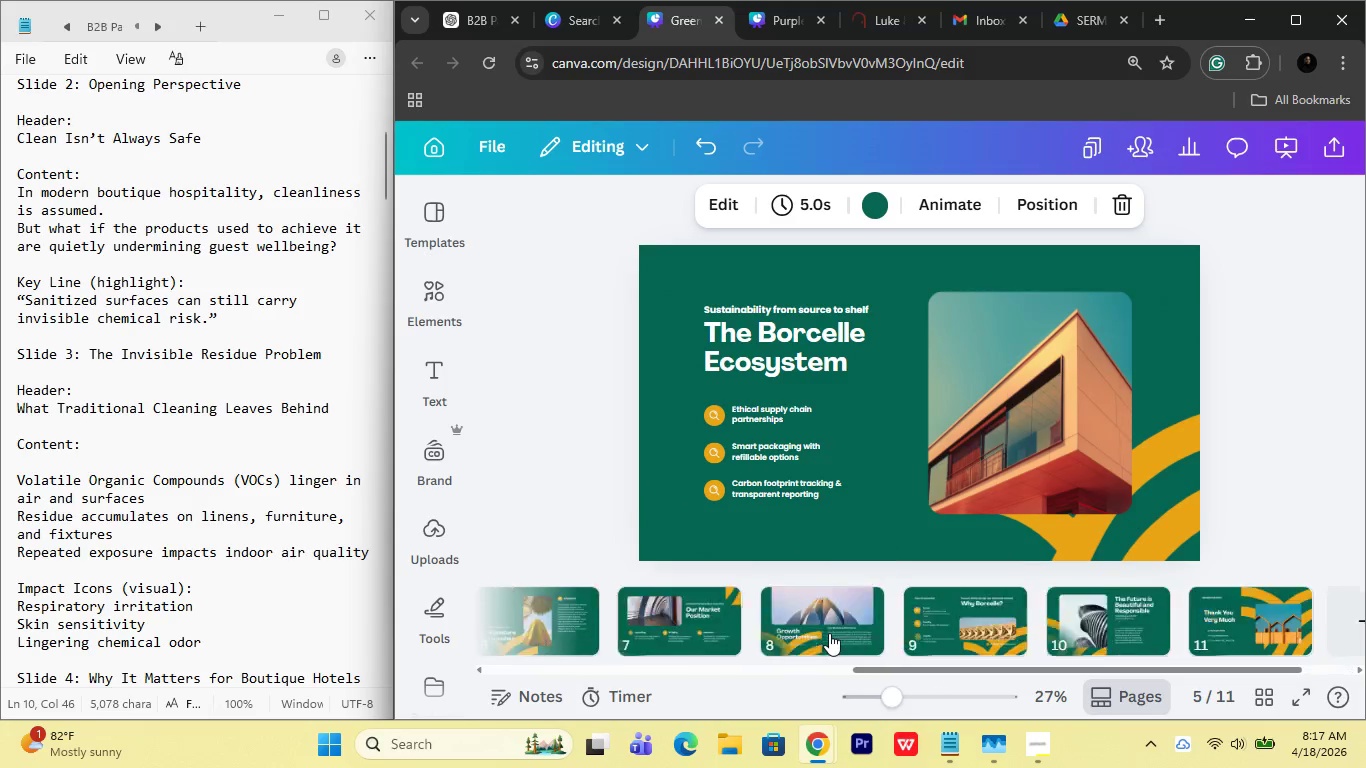 
scroll: coordinate [812, 626], scroll_direction: up, amount: 11.0
 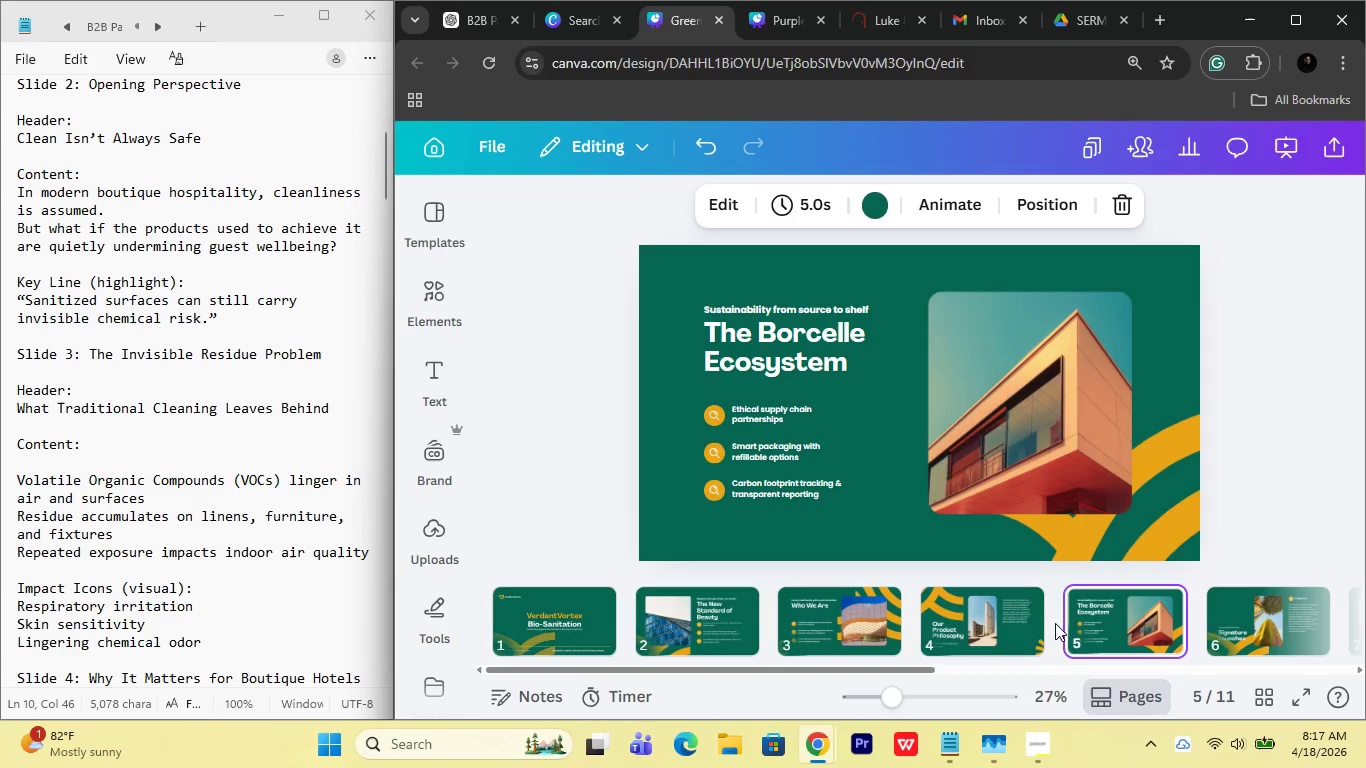 
left_click([986, 616])
 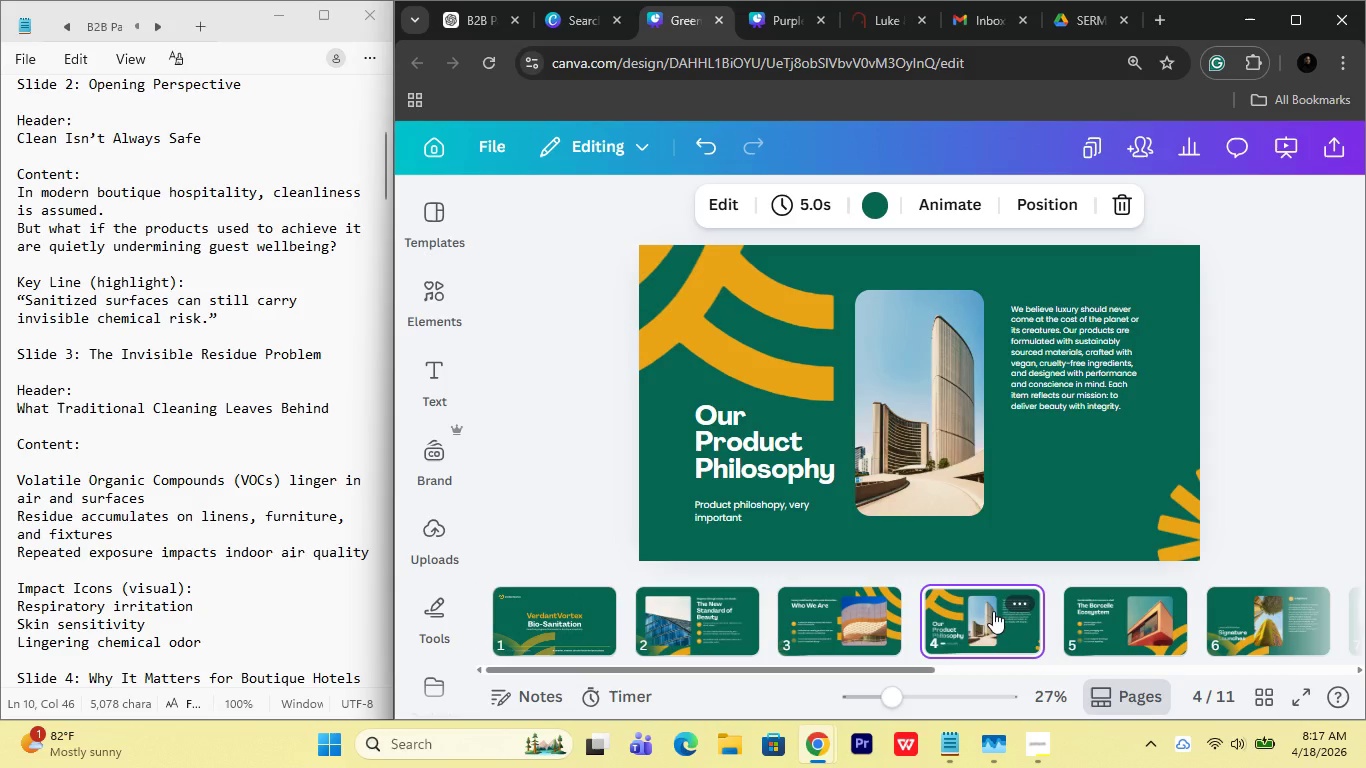 
left_click_drag(start_coordinate=[993, 611], to_coordinate=[680, 595])
 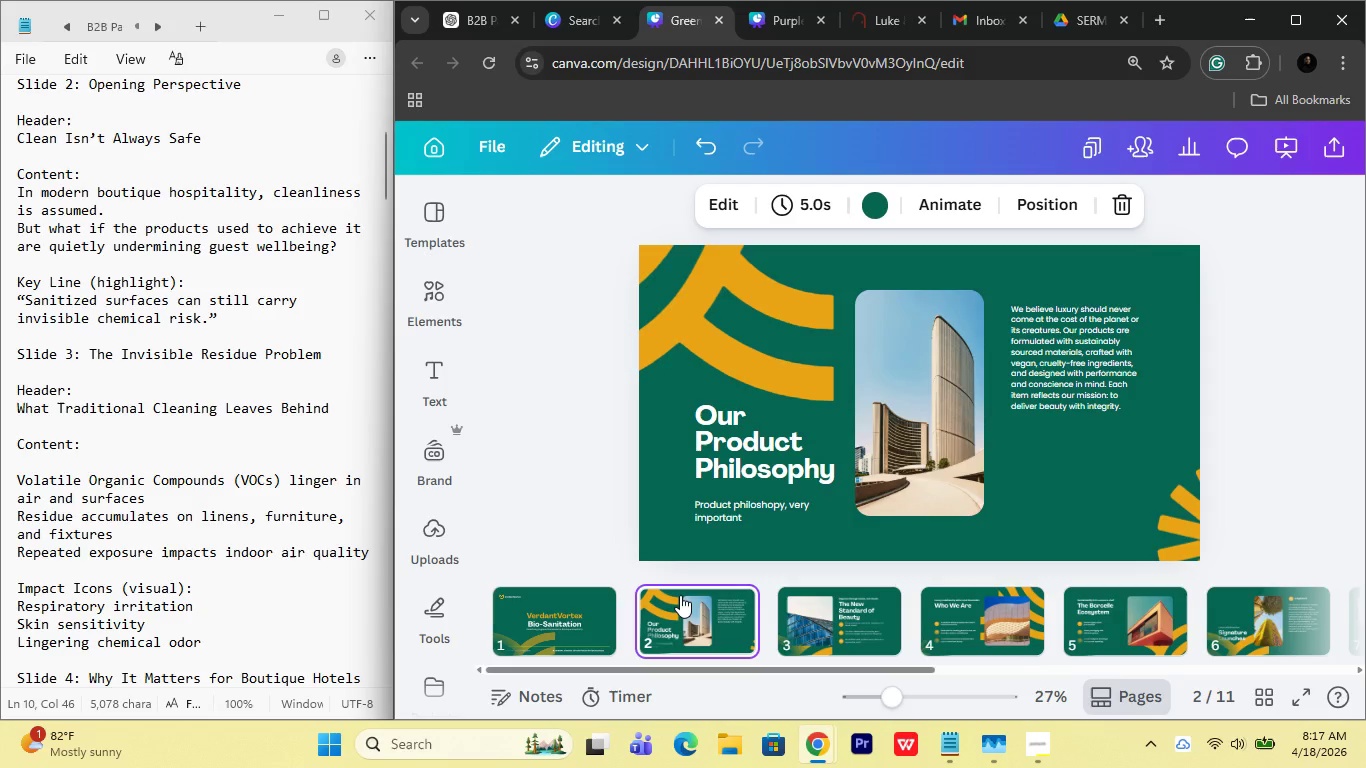 
wait(13.44)
 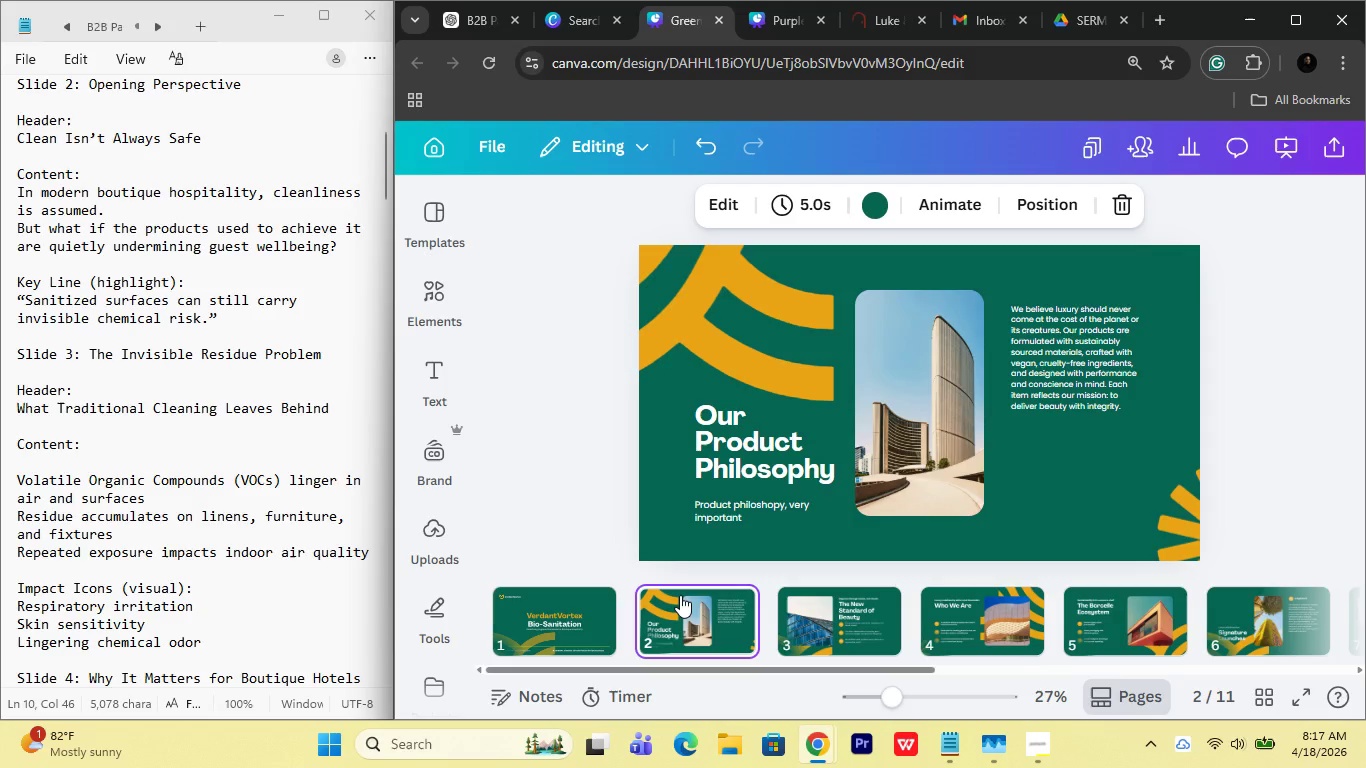 
double_click([751, 482])
 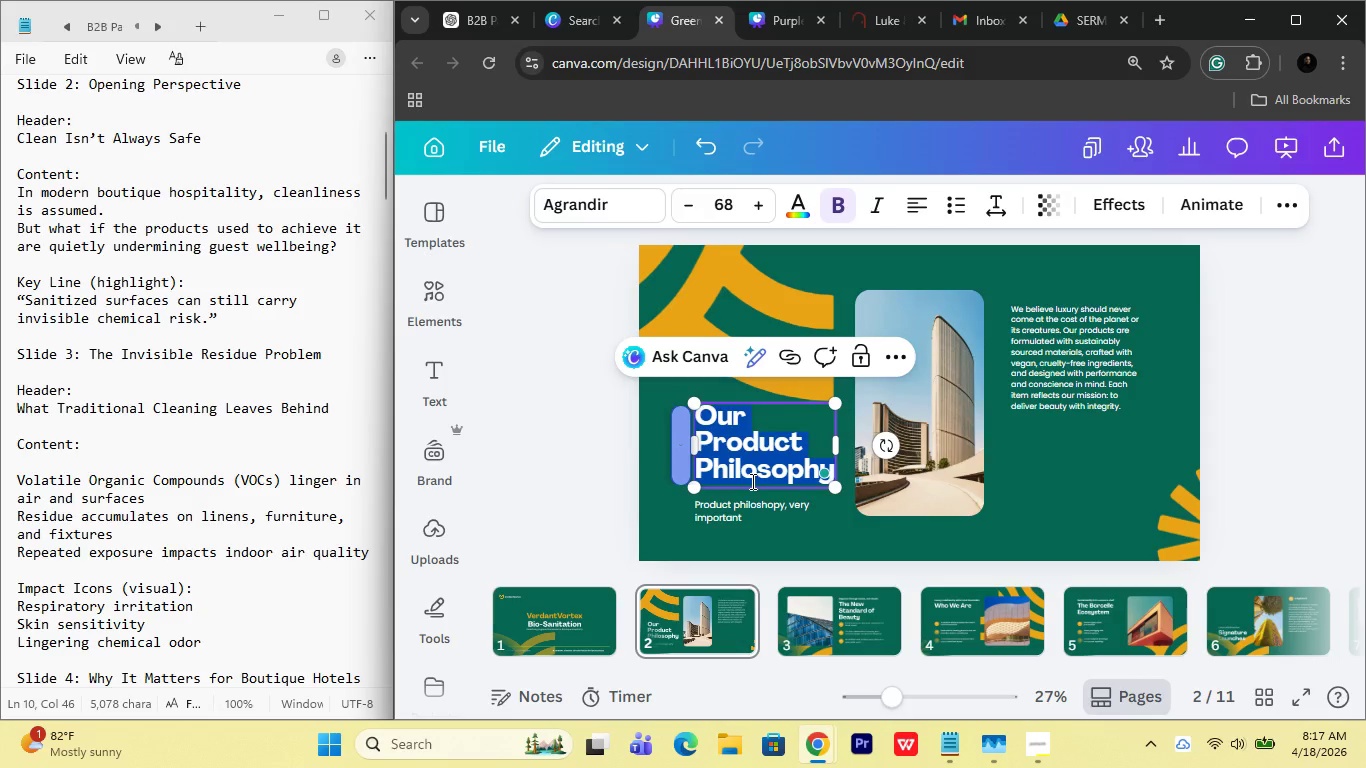 
wait(12.26)
 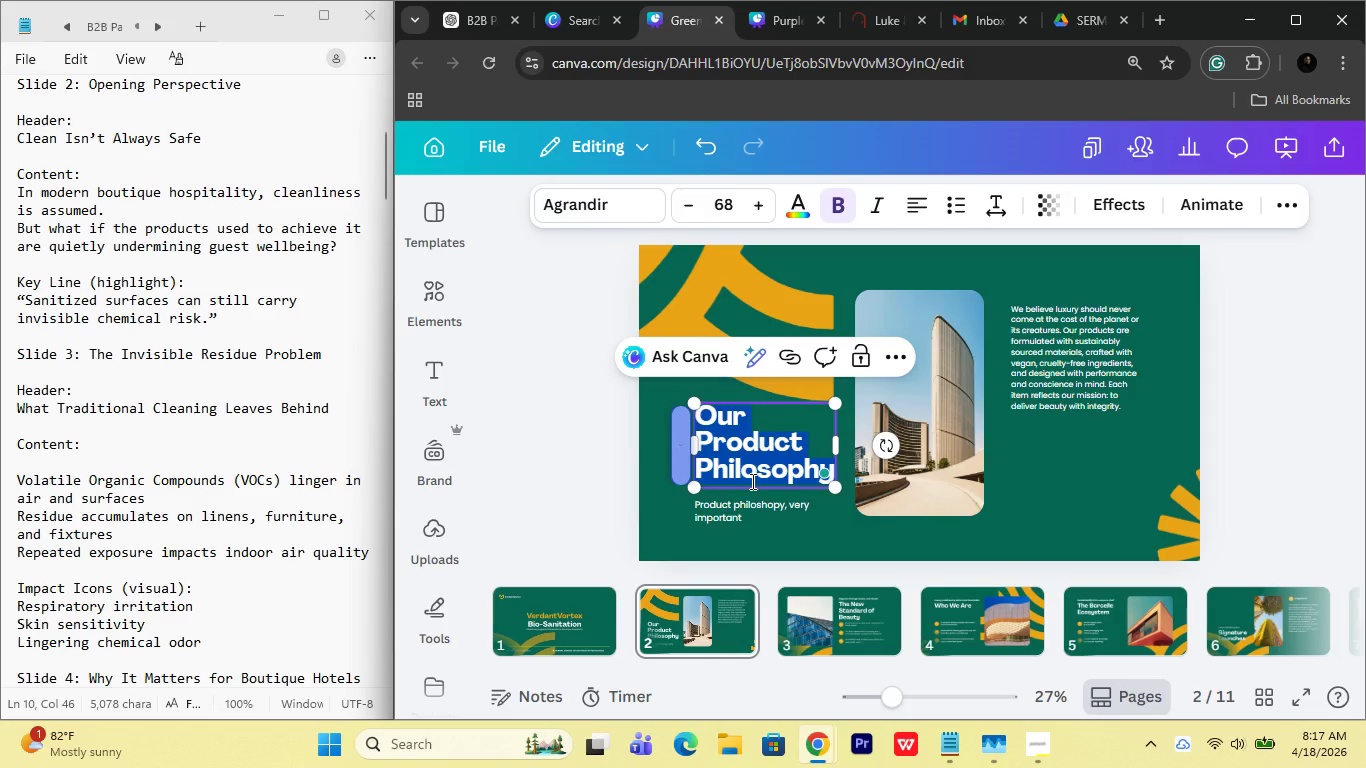 
type(Clean Isn't Always safe)
 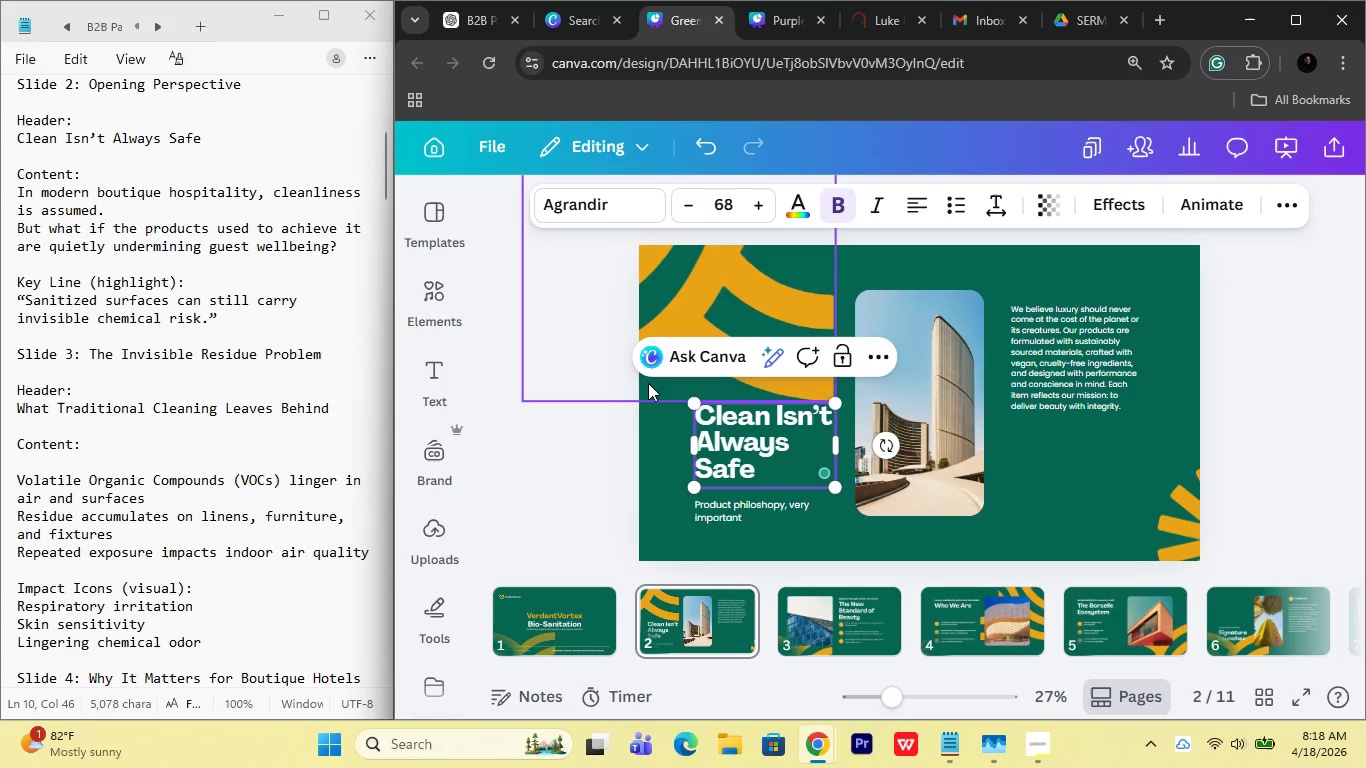 
left_click([581, 431])
 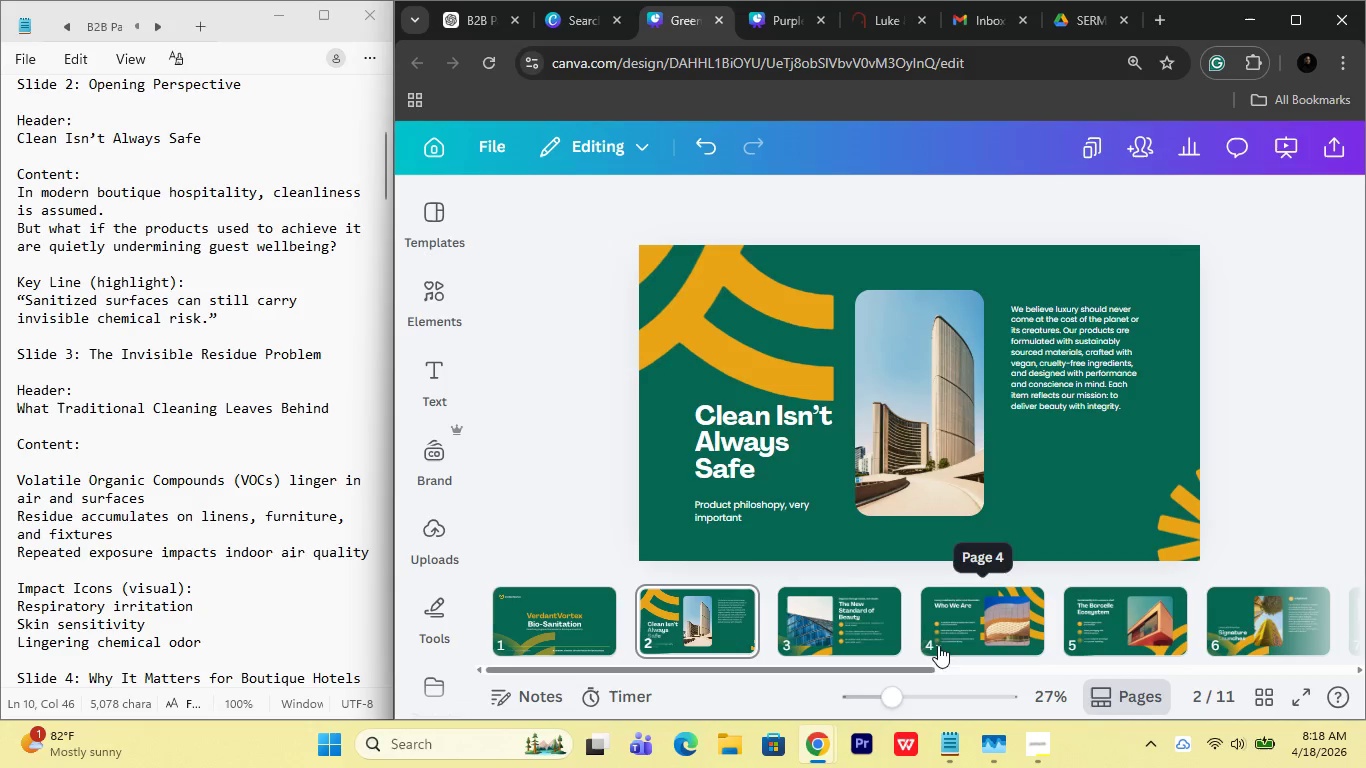 
left_click([760, 436])
 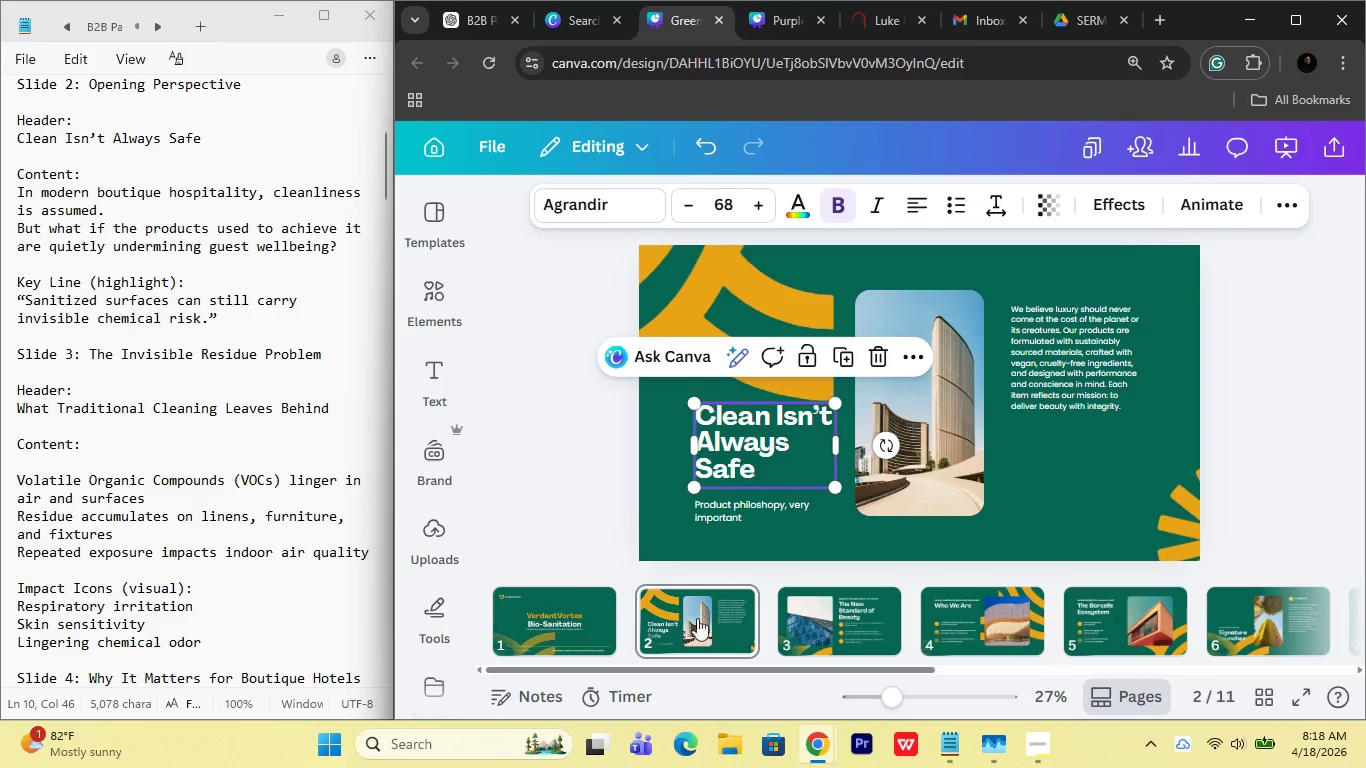 
left_click([826, 625])
 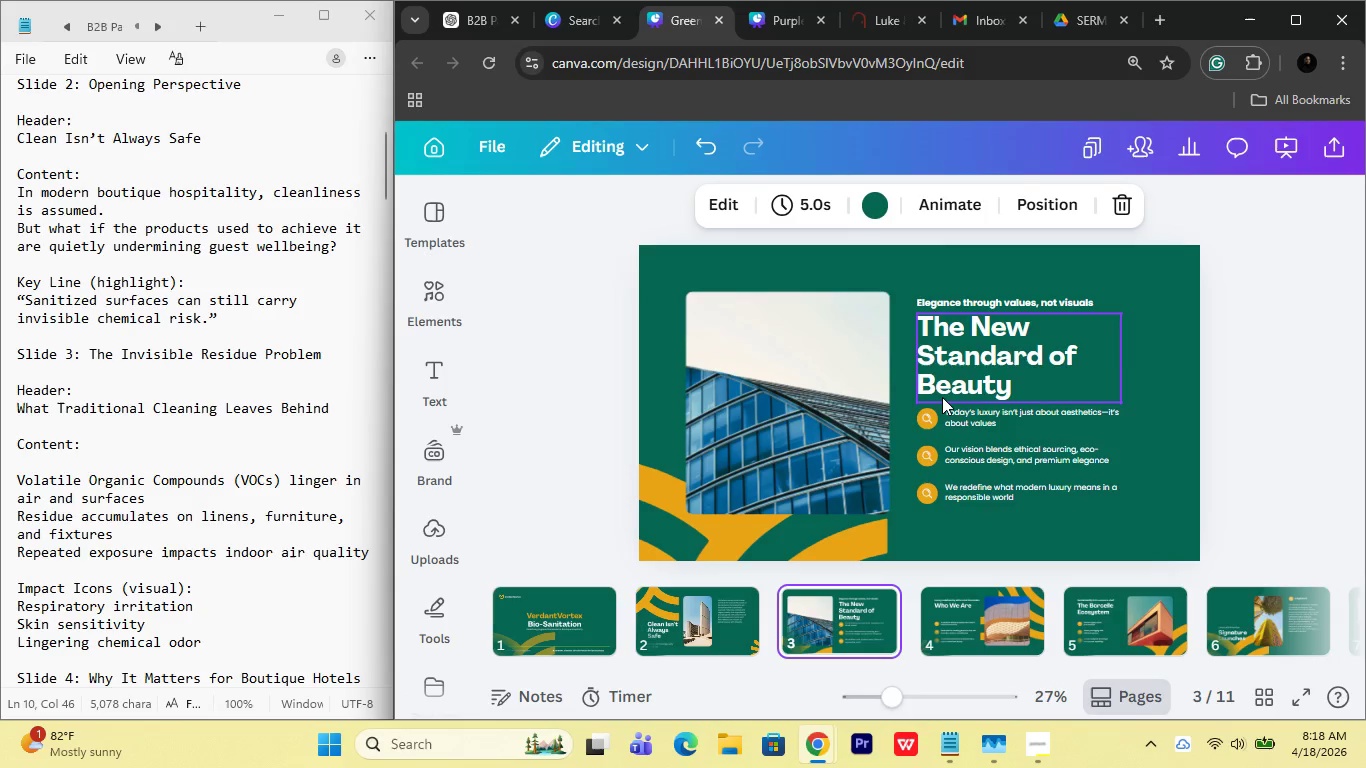 
left_click([942, 397])
 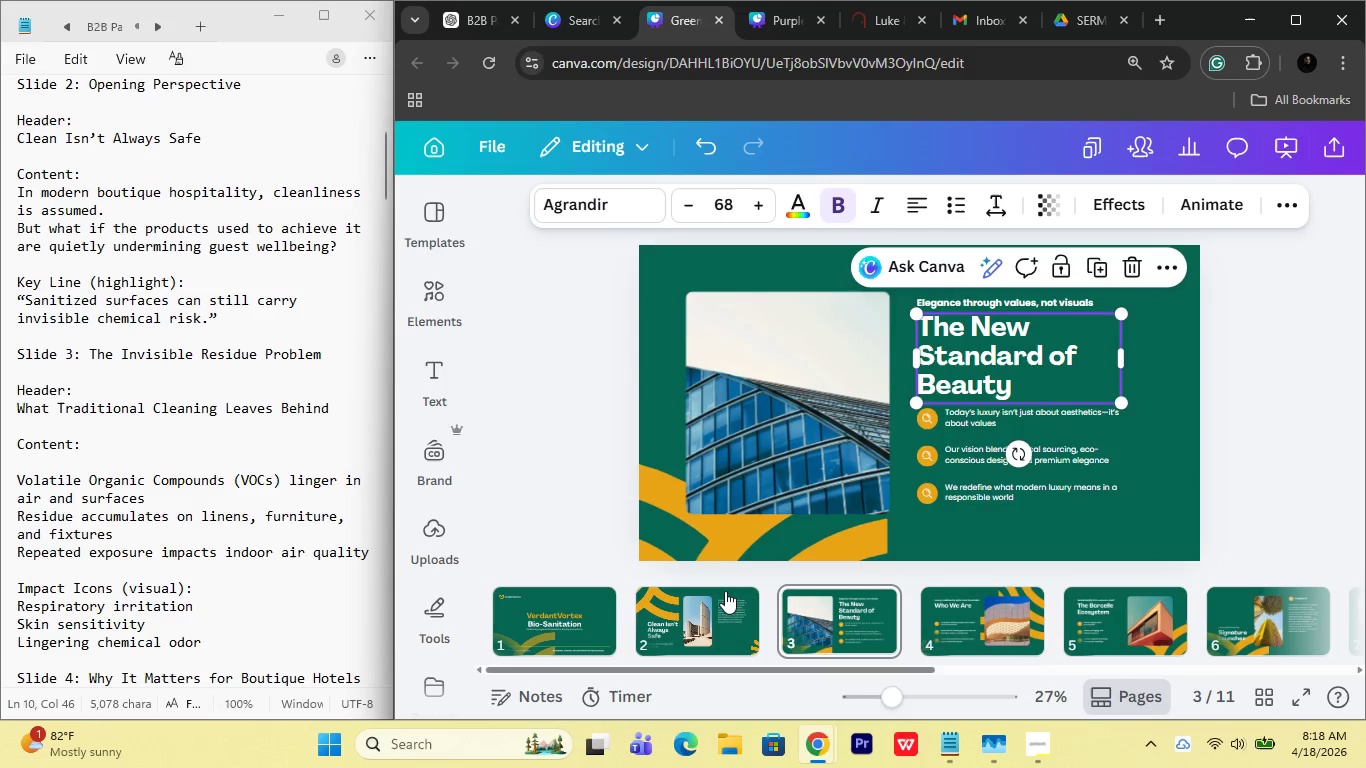 
left_click([725, 591])
 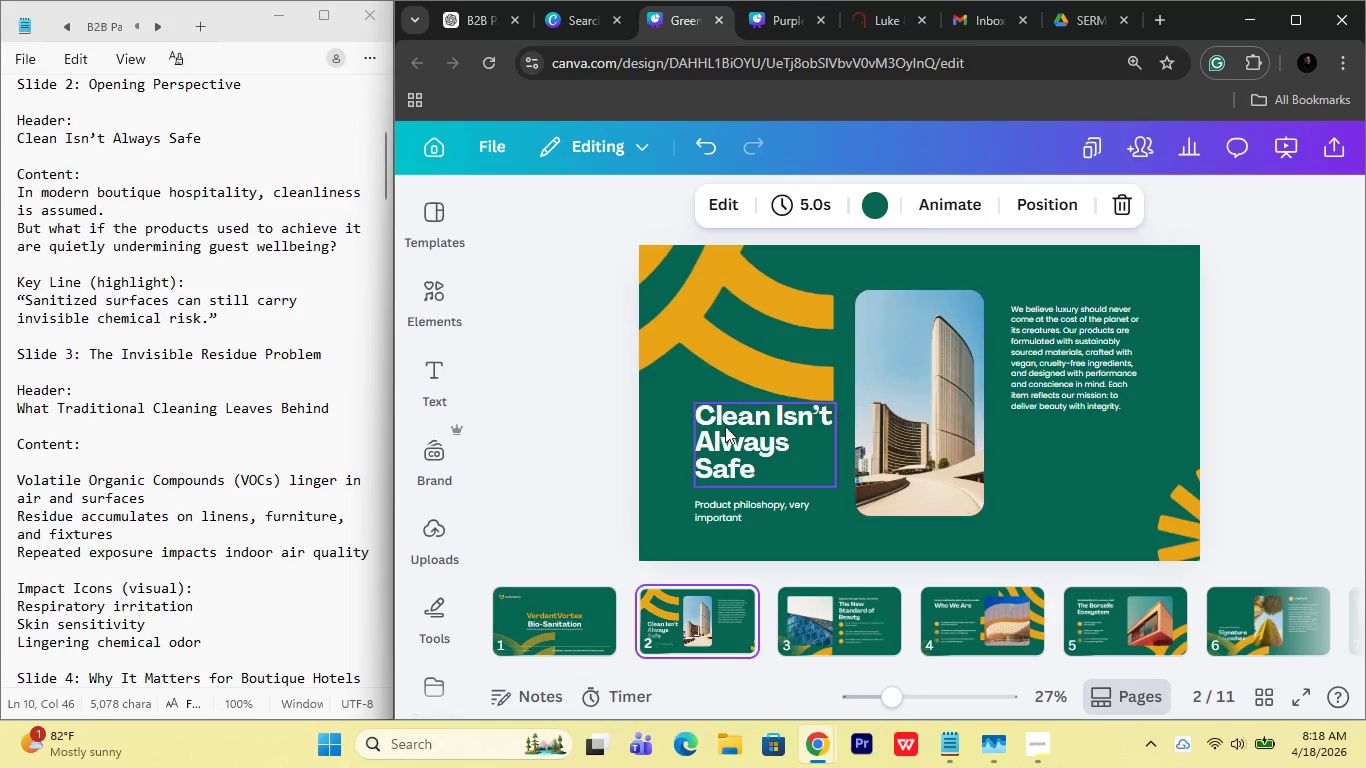 
left_click([725, 426])
 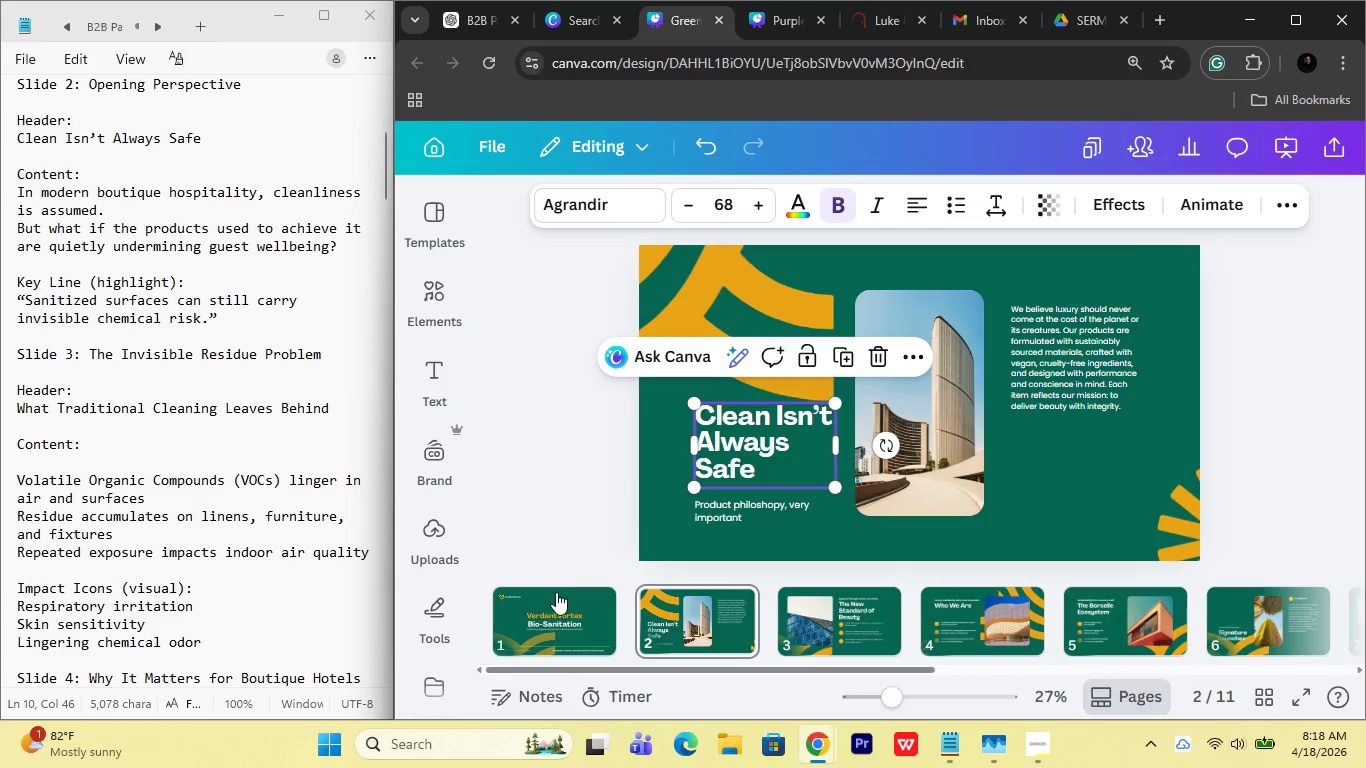 
left_click([556, 592])
 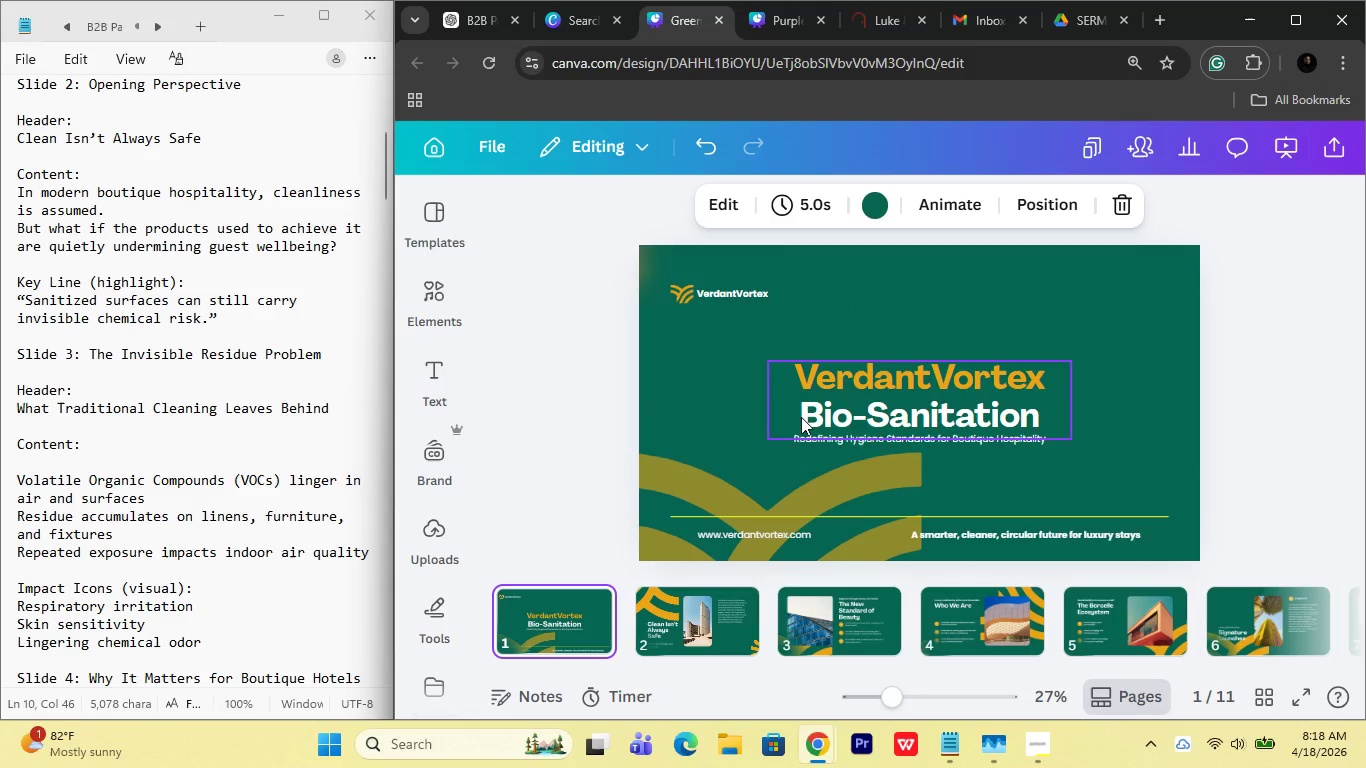 
left_click([857, 421])
 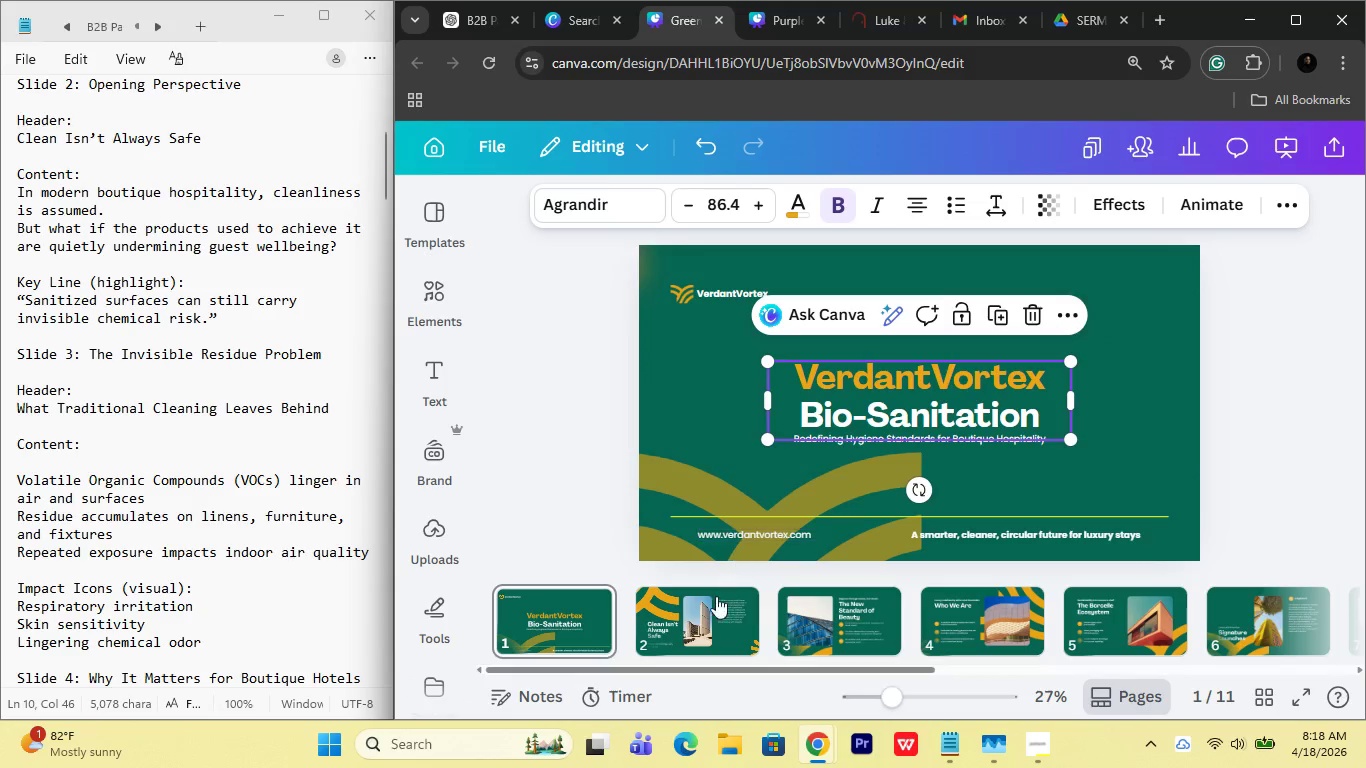 
left_click([710, 609])
 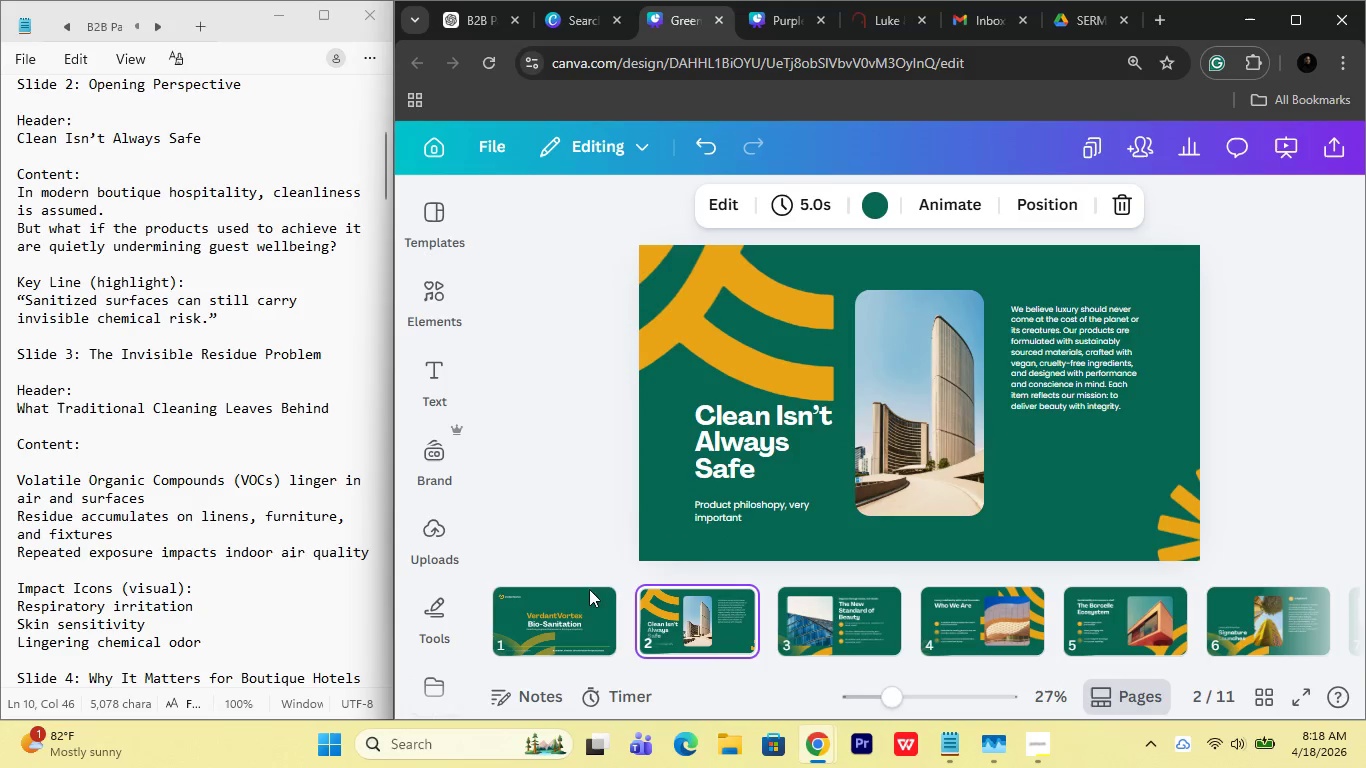 
left_click([581, 599])
 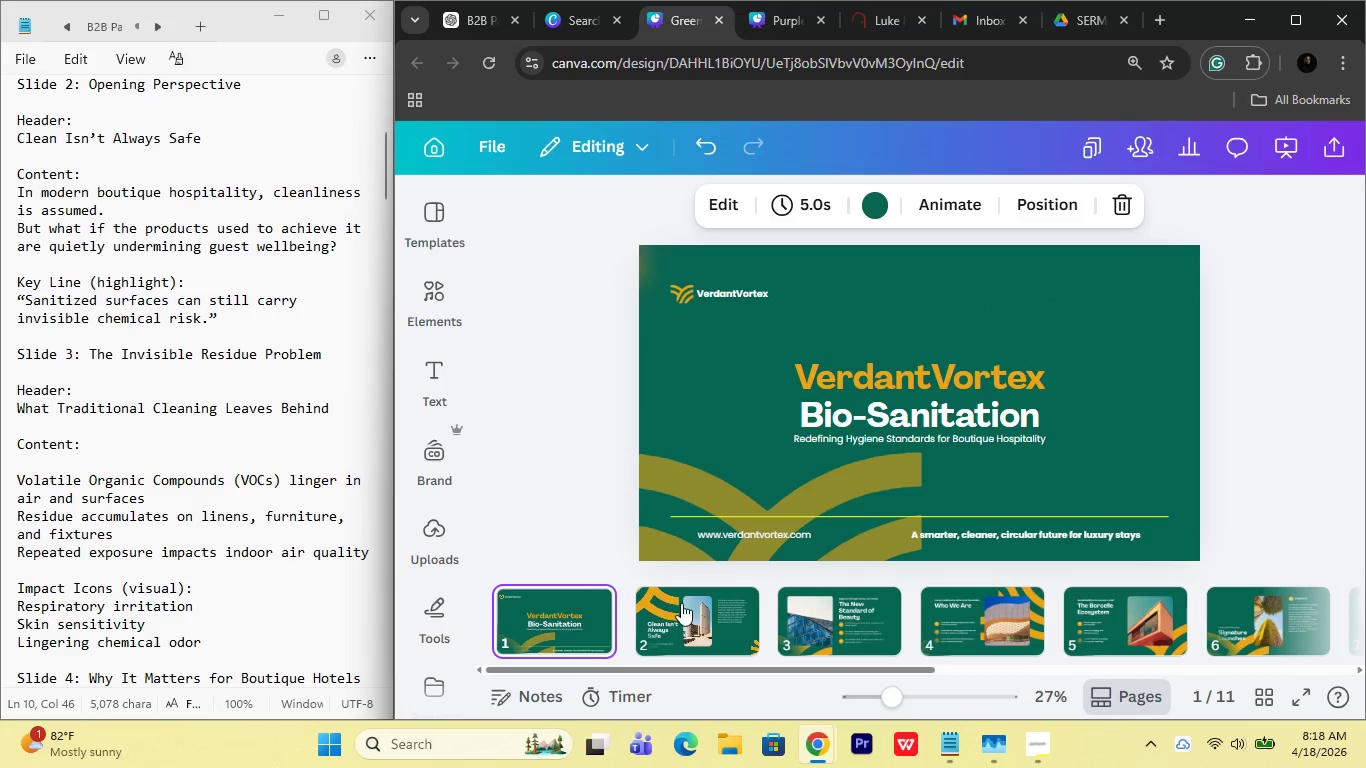 
left_click([681, 603])
 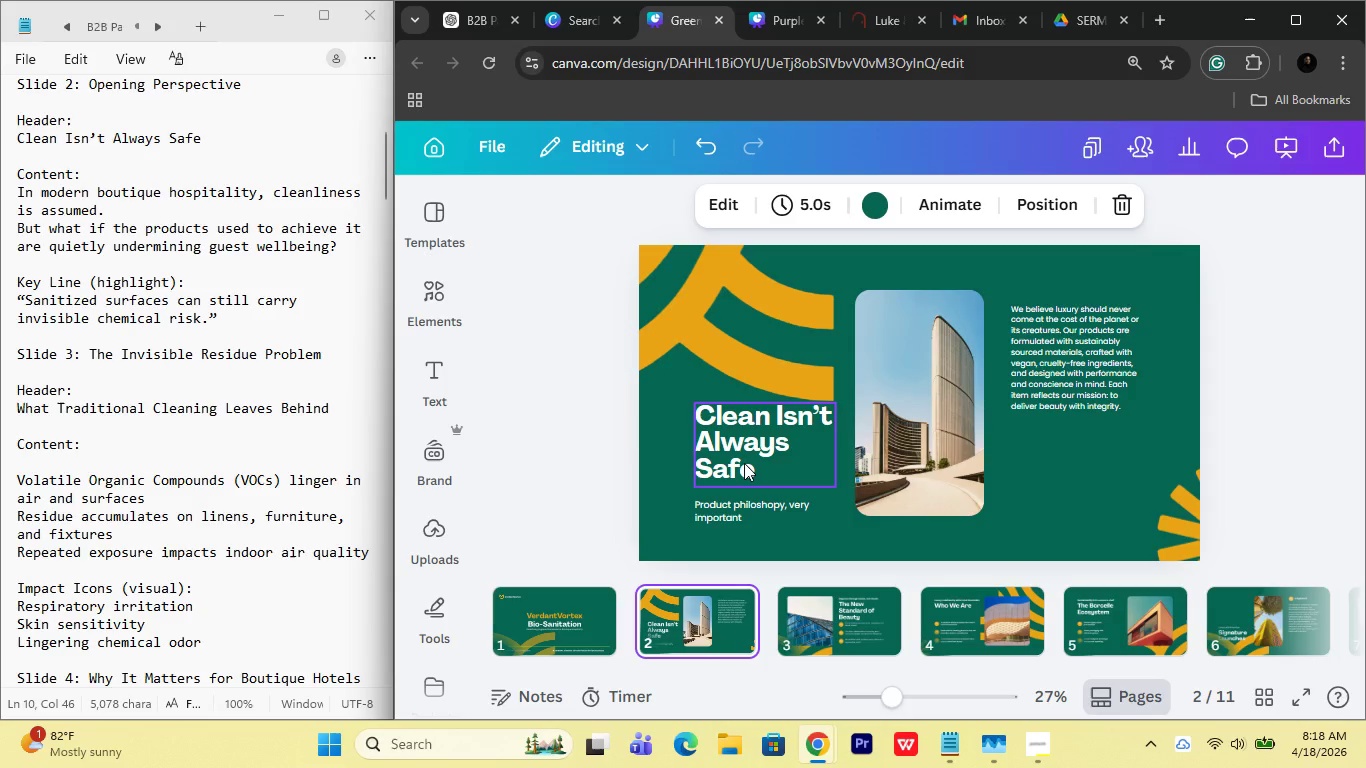 
wait(16.73)
 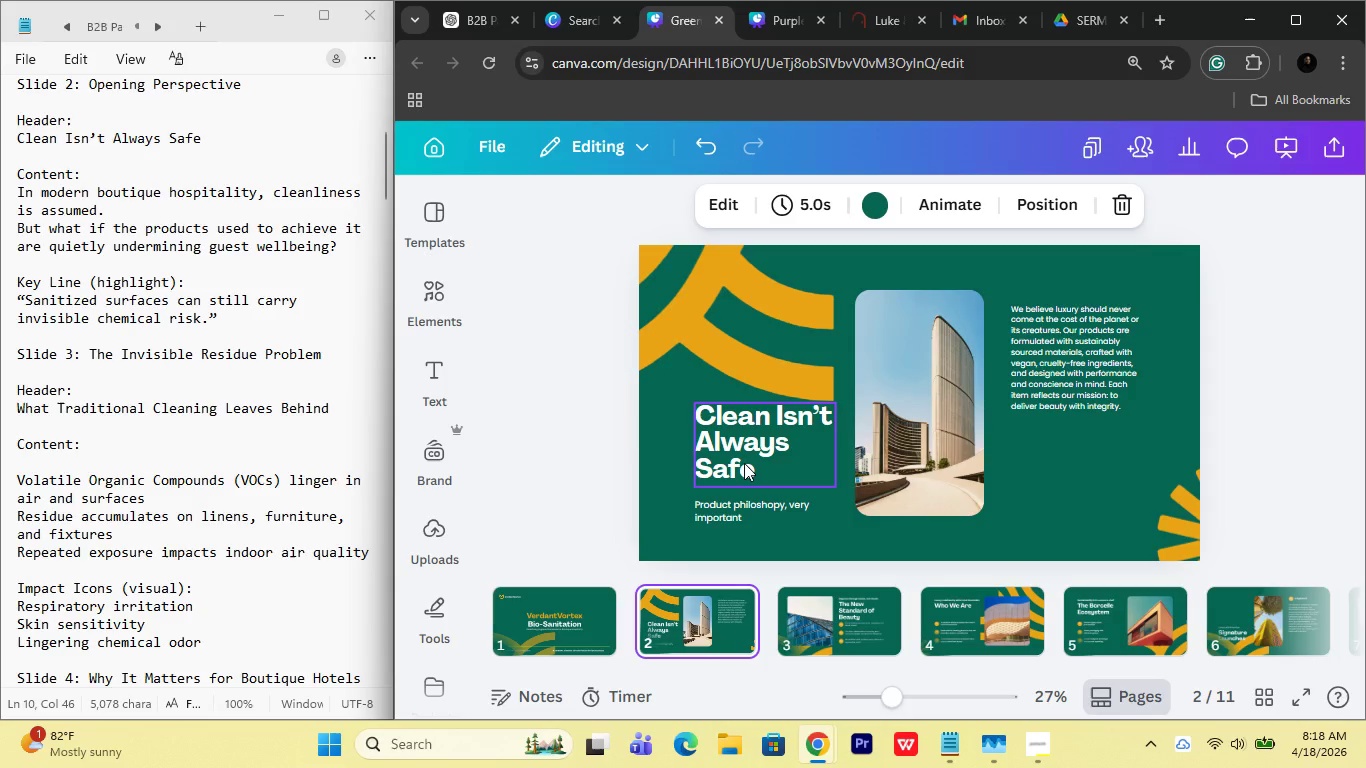 
left_click([1033, 732])